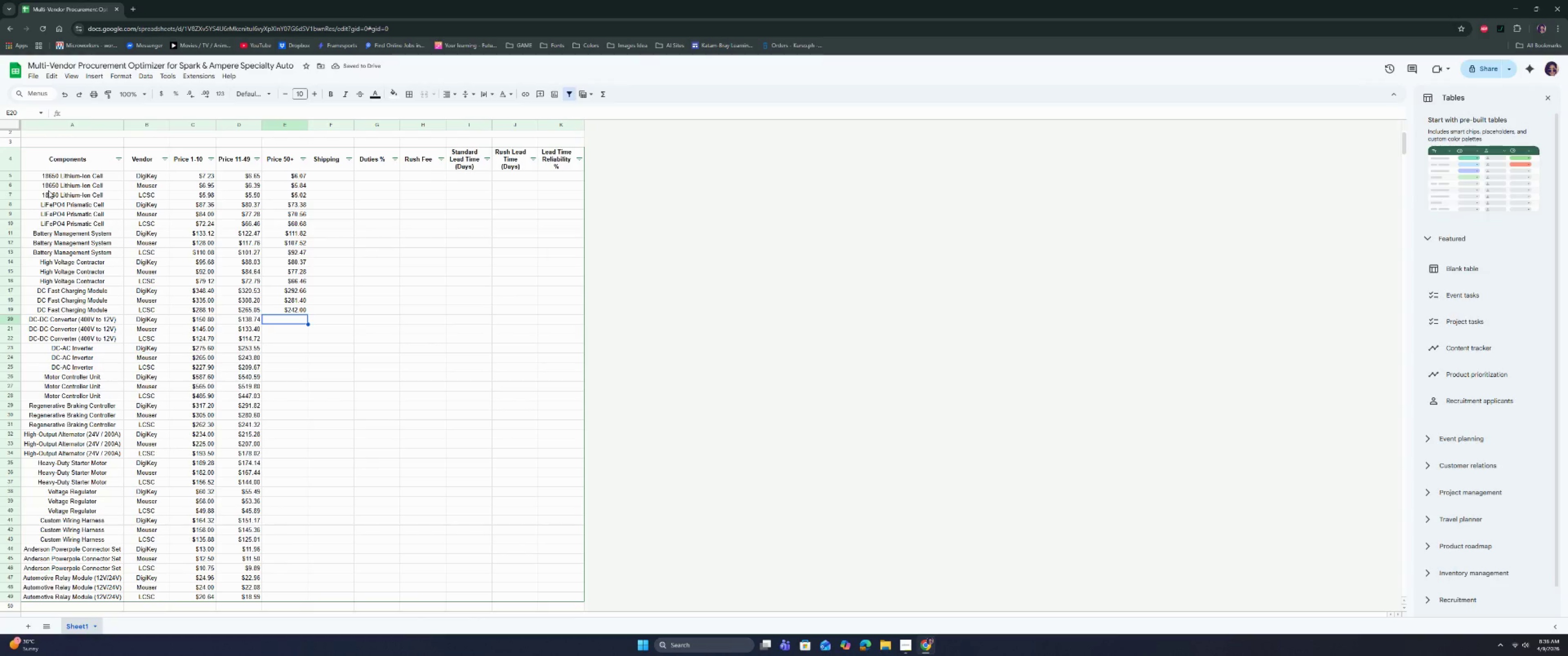 
type(127)
key(Backspace)
type(6.67)
 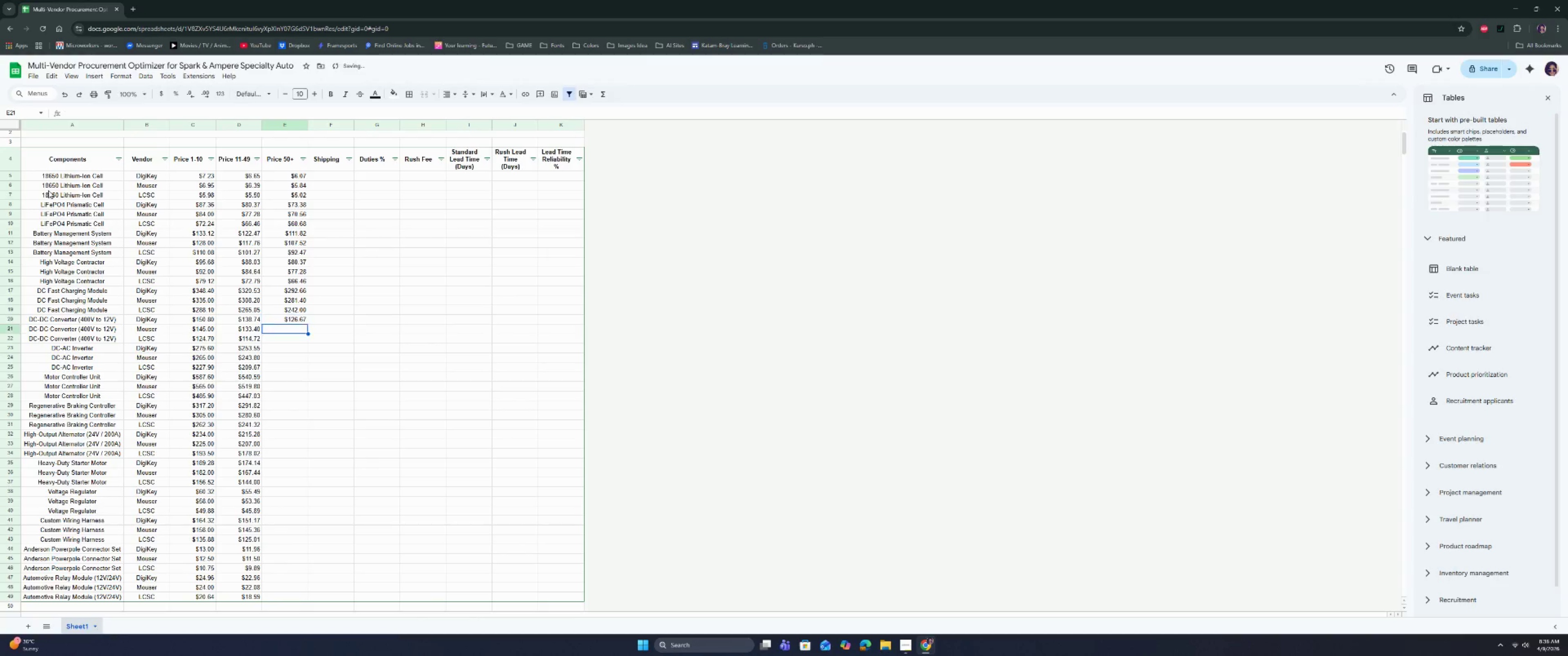 
key(Enter)
 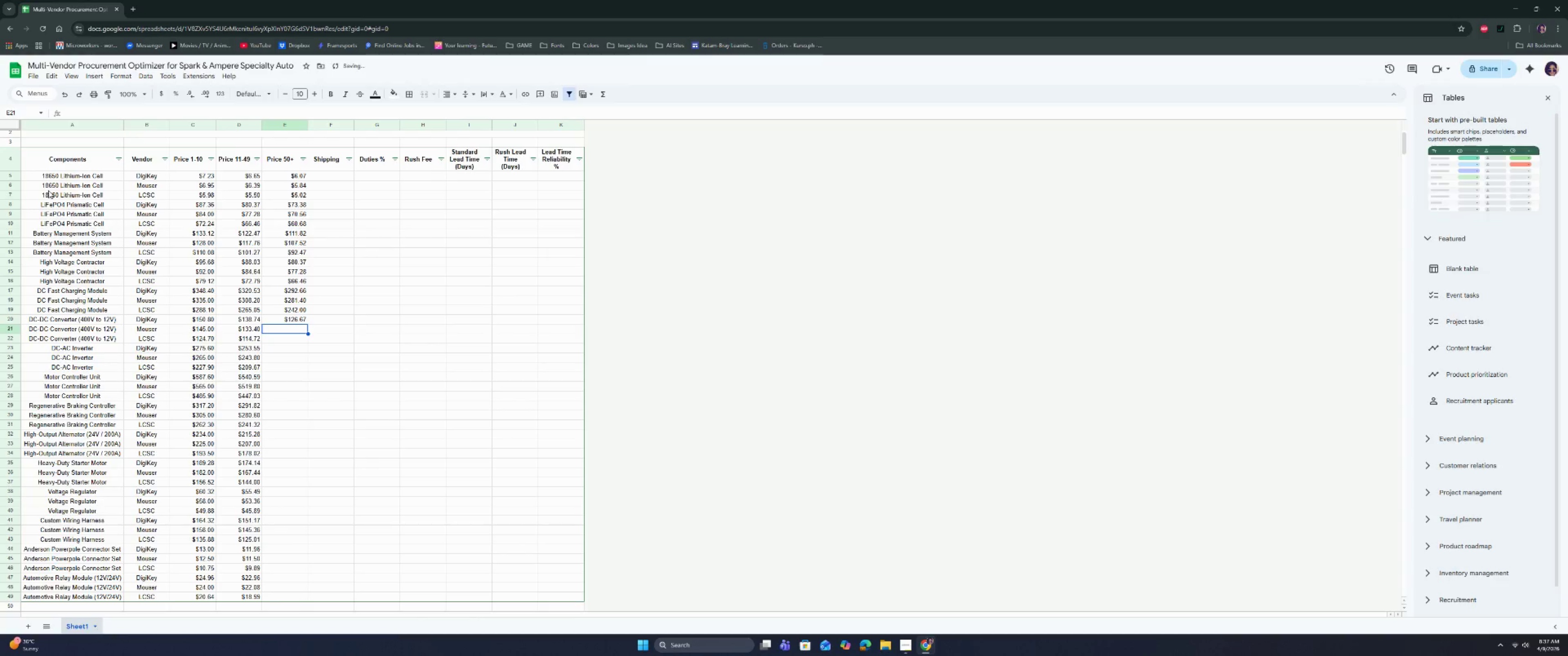 
type(121.8)
 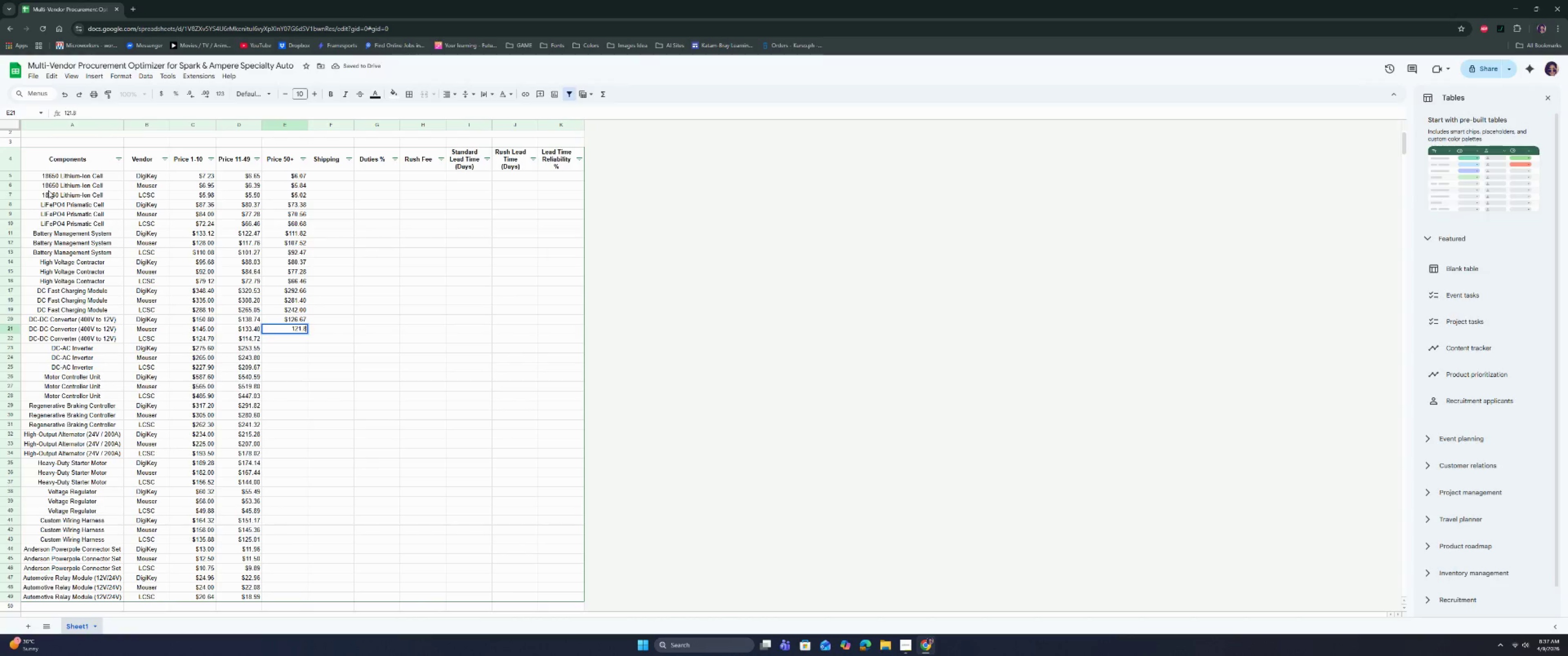 
key(Enter)
 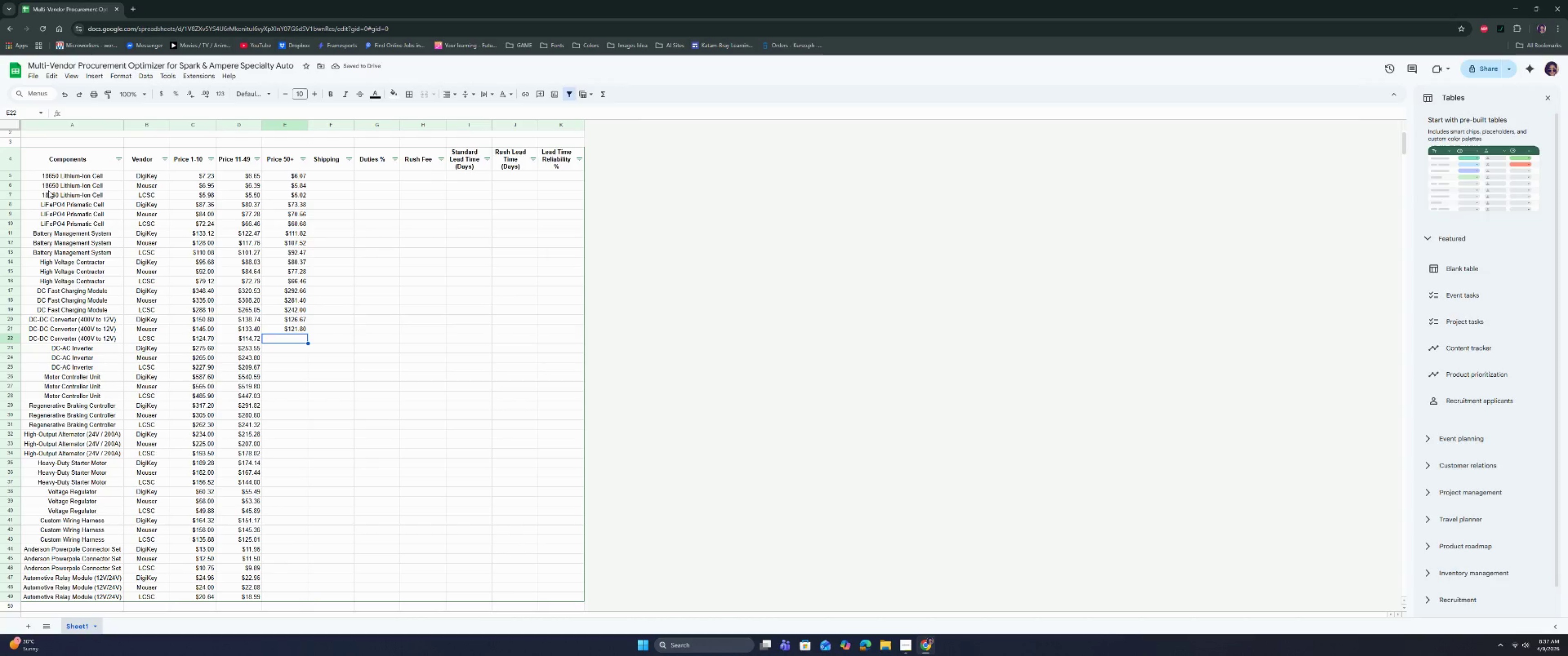 
type(104.75)
 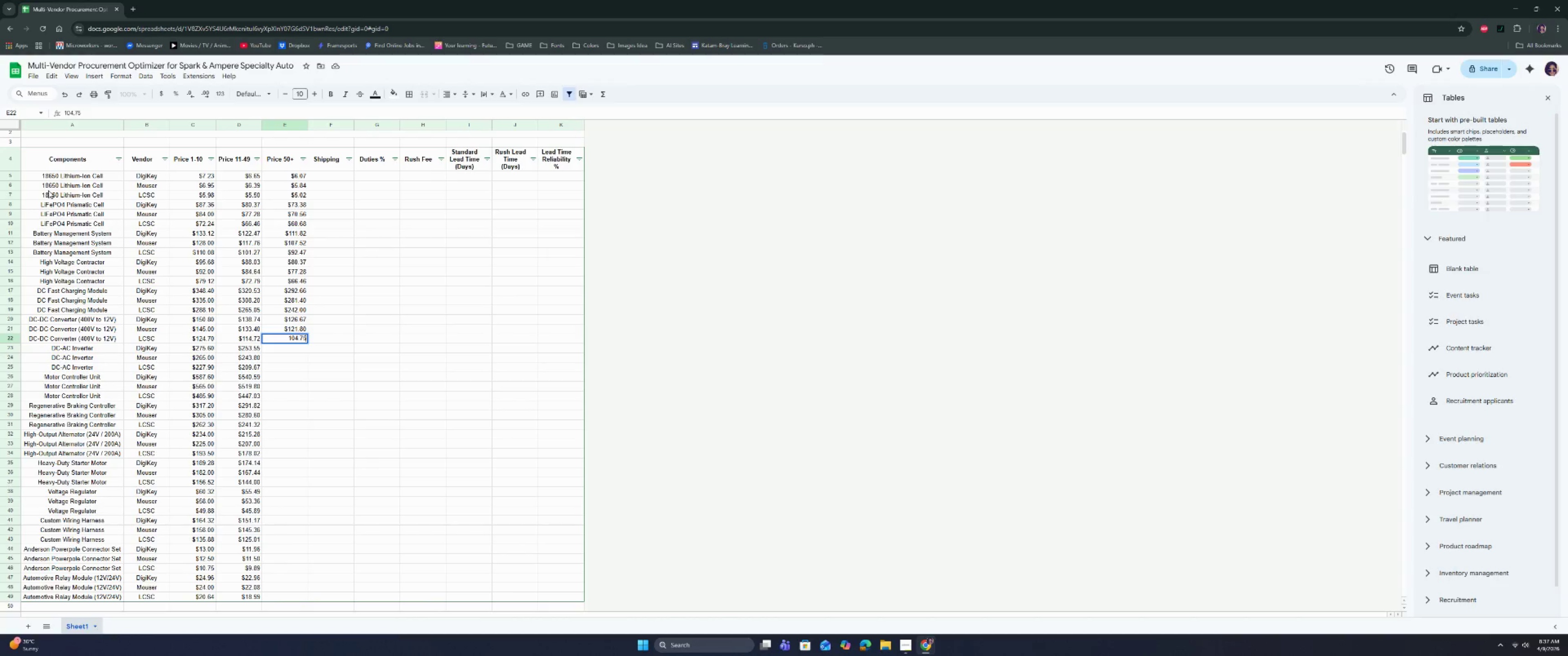 
key(Enter)
 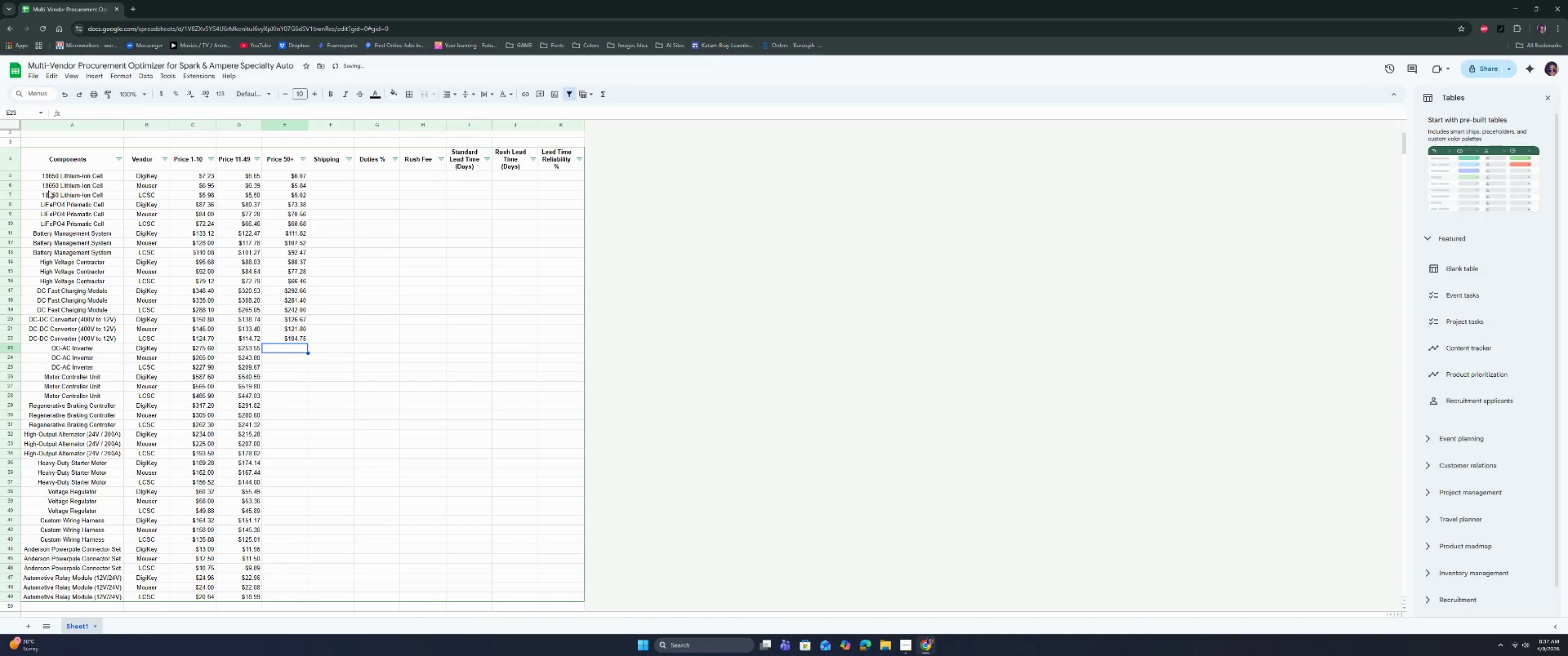 
type(231.5)
 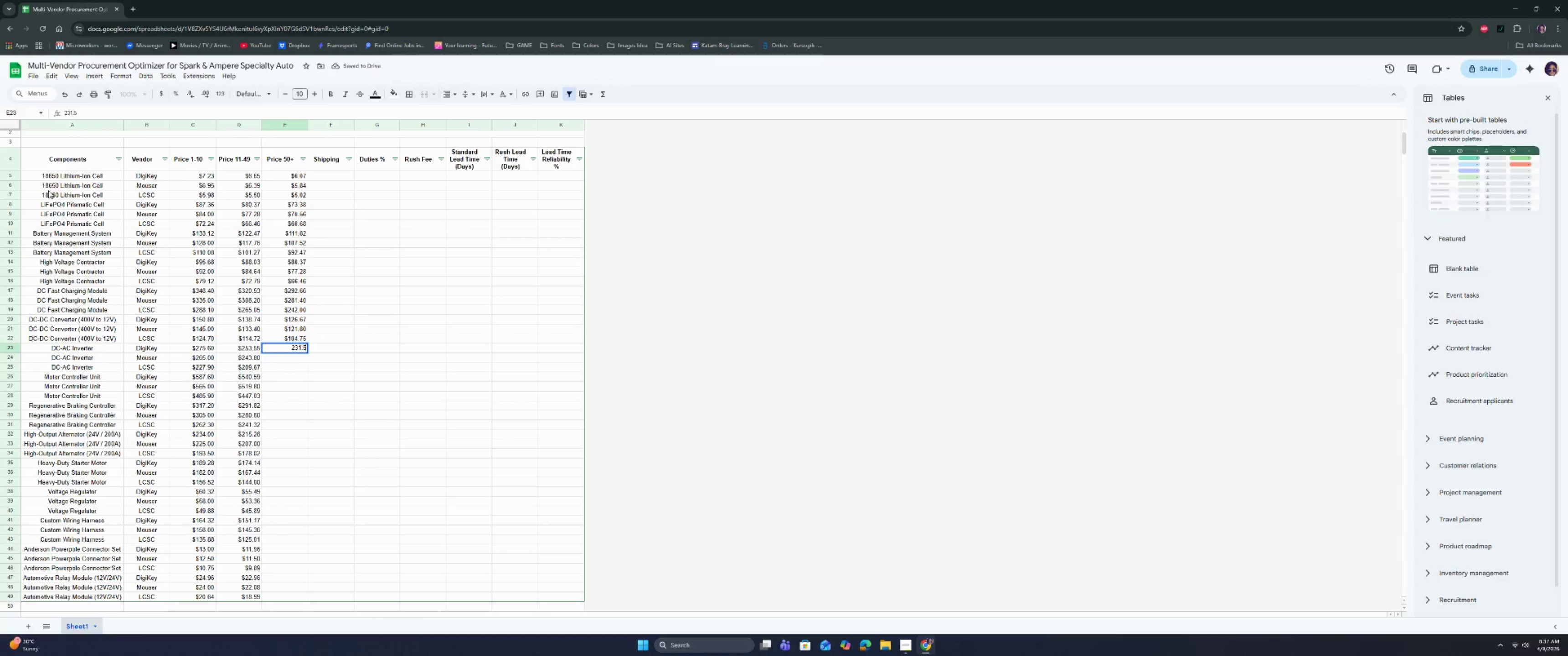 
key(Enter)
 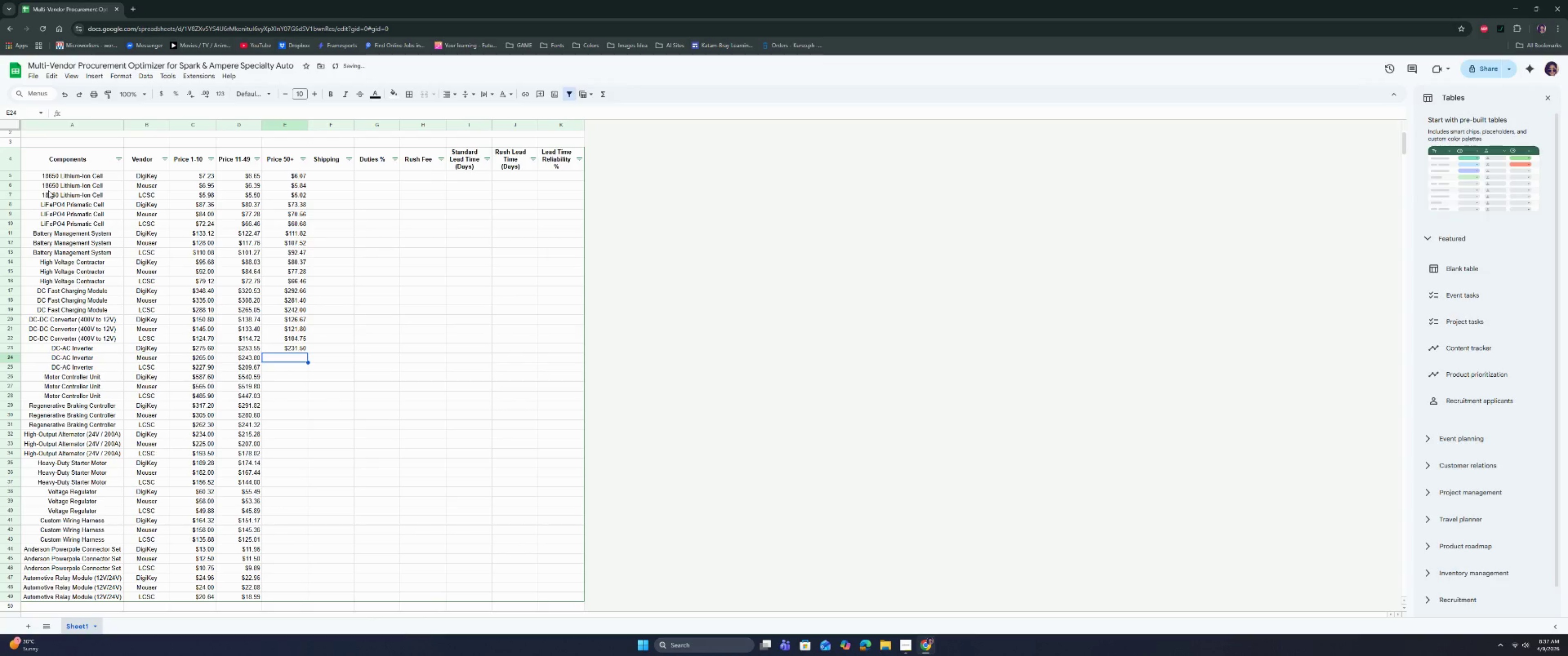 
type(222.6)
 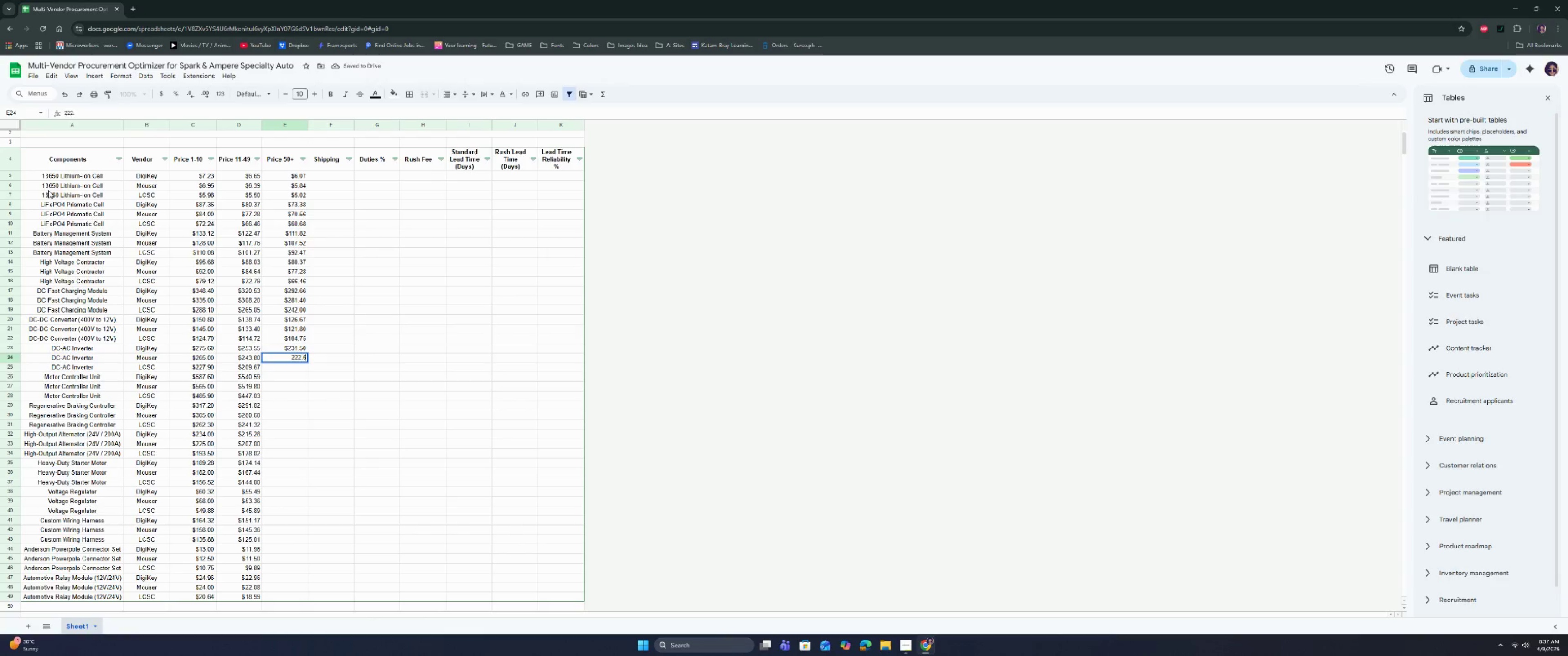 
key(Enter)
 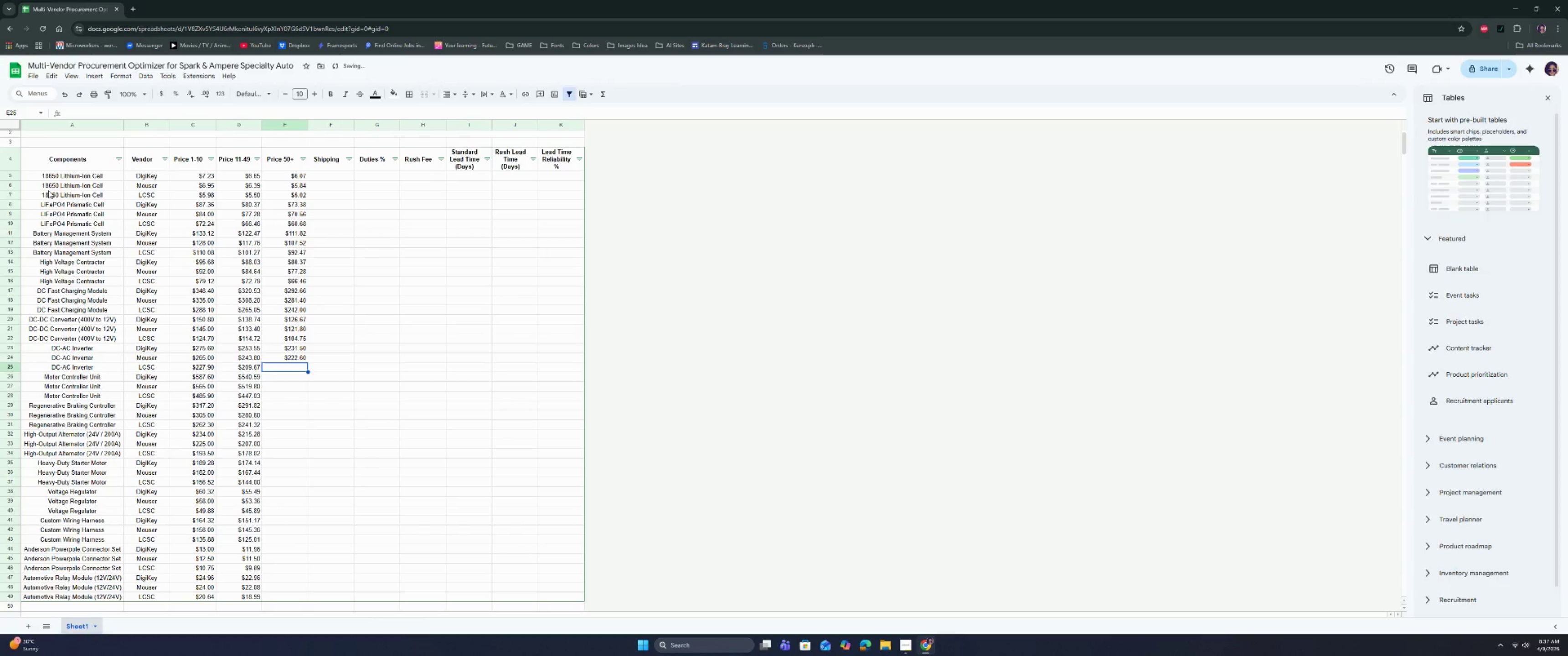 
type(191.44)
 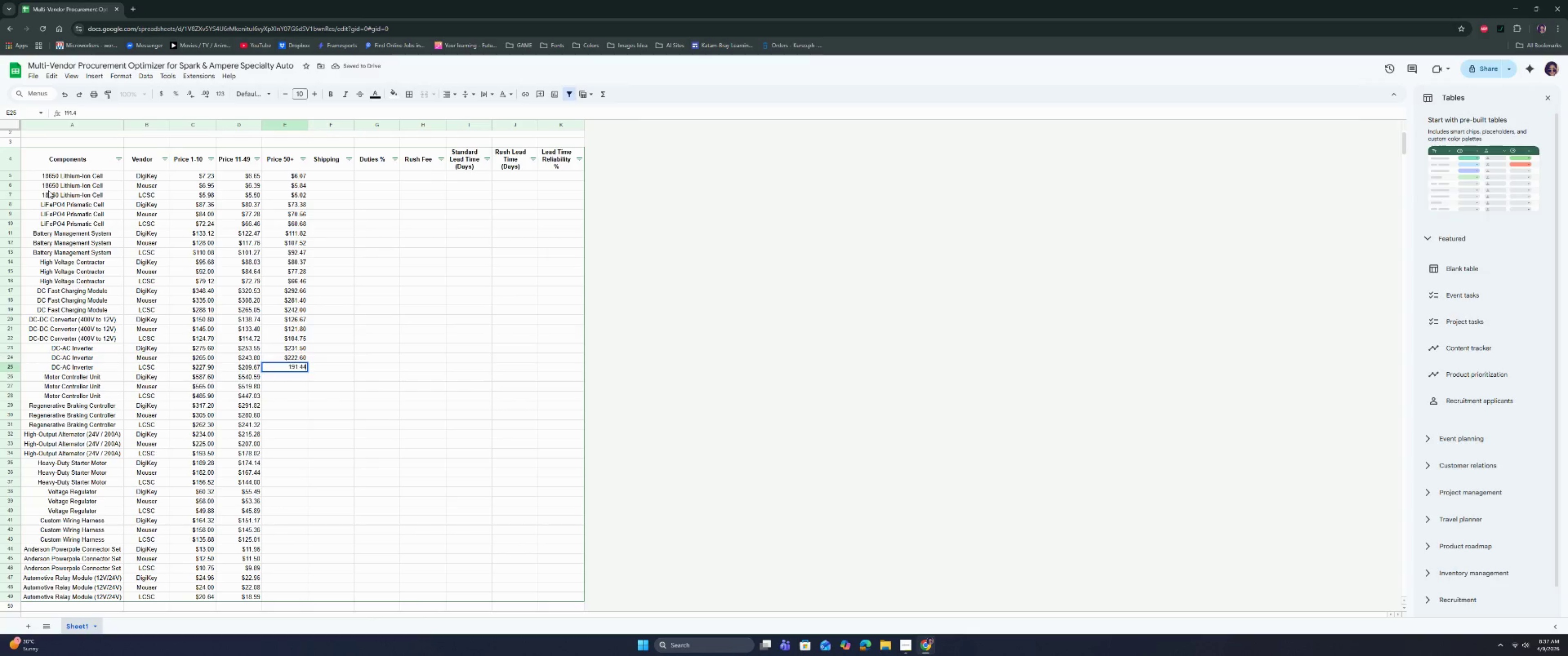 
key(Enter)
 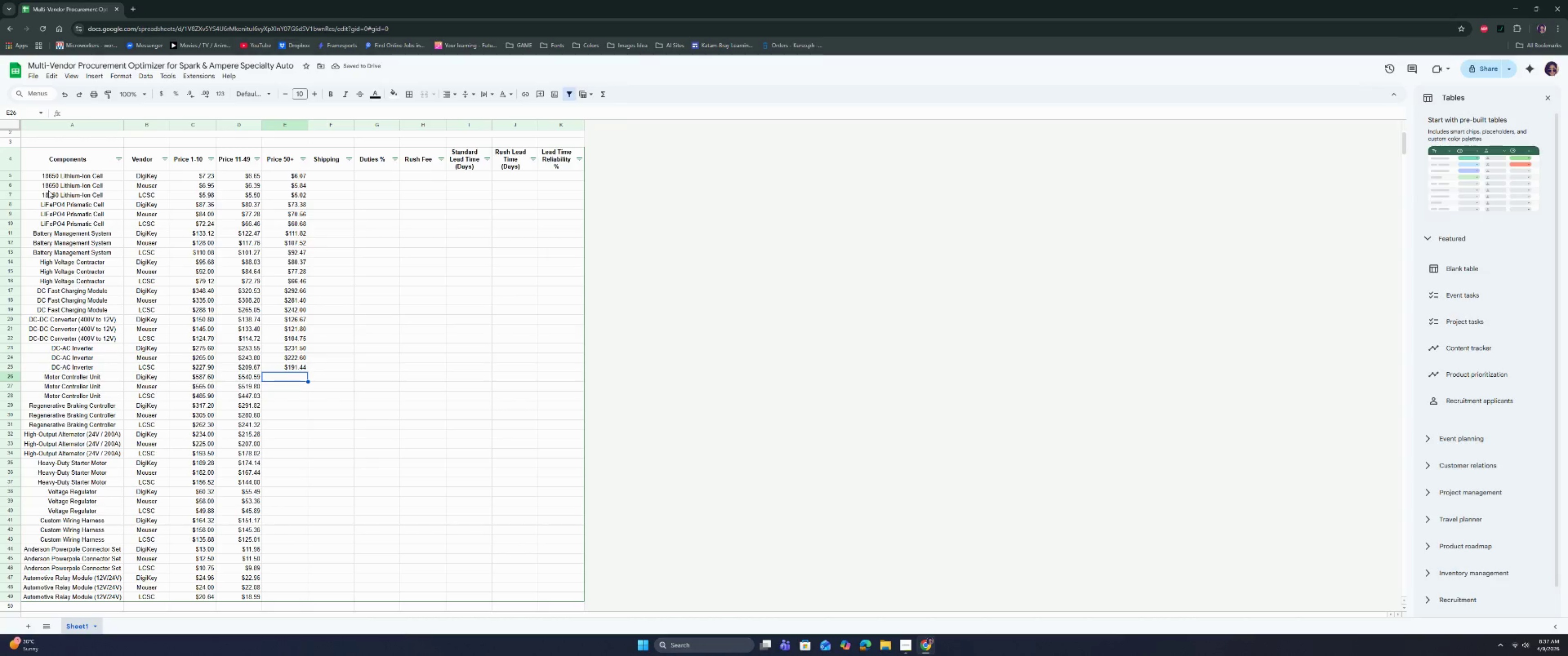 
type(493.58)
 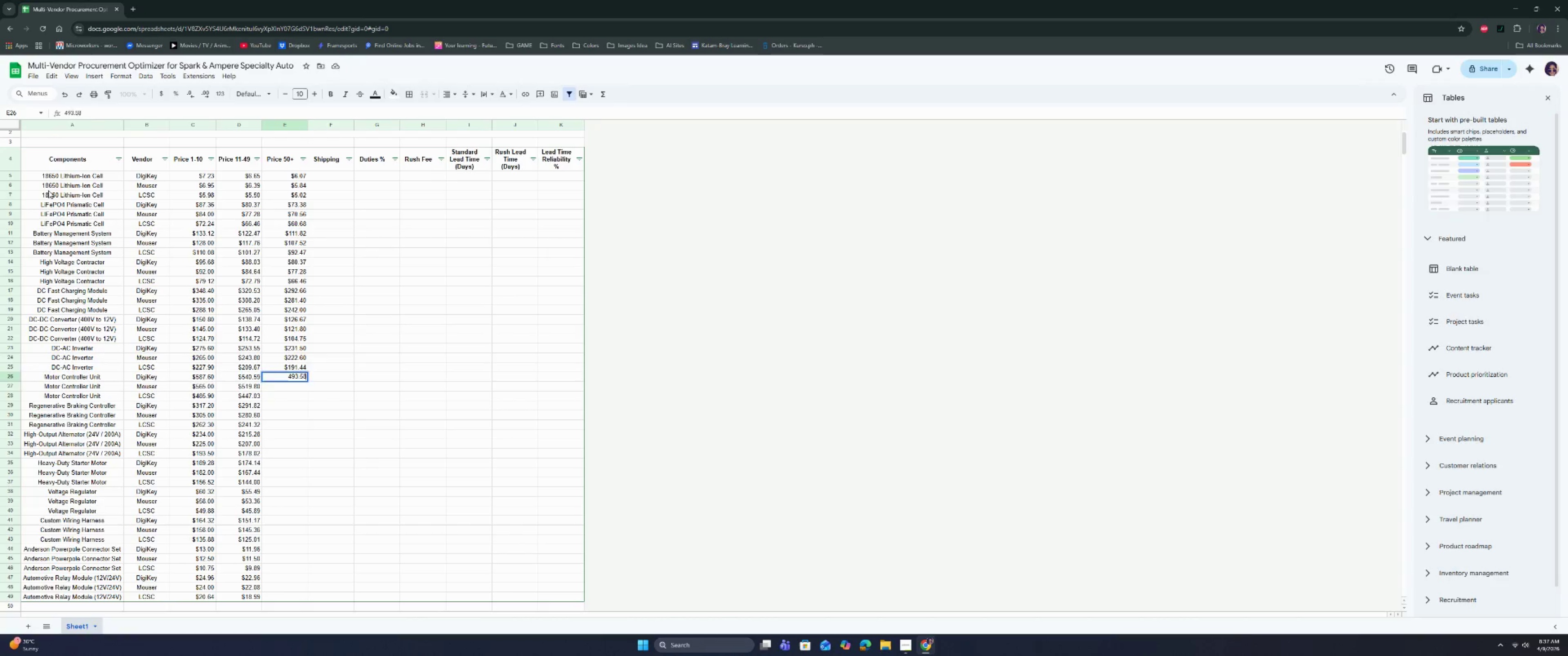 
key(Enter)
 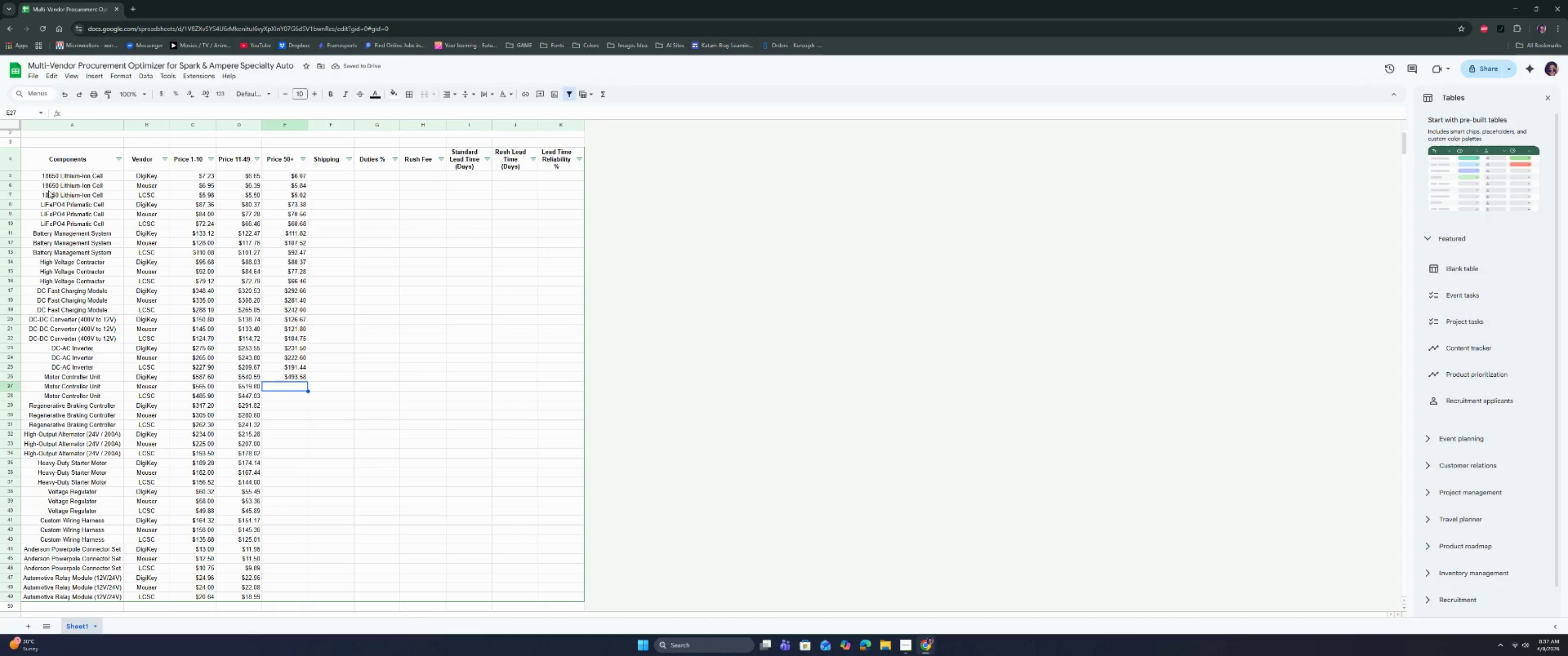 
wait(6.79)
 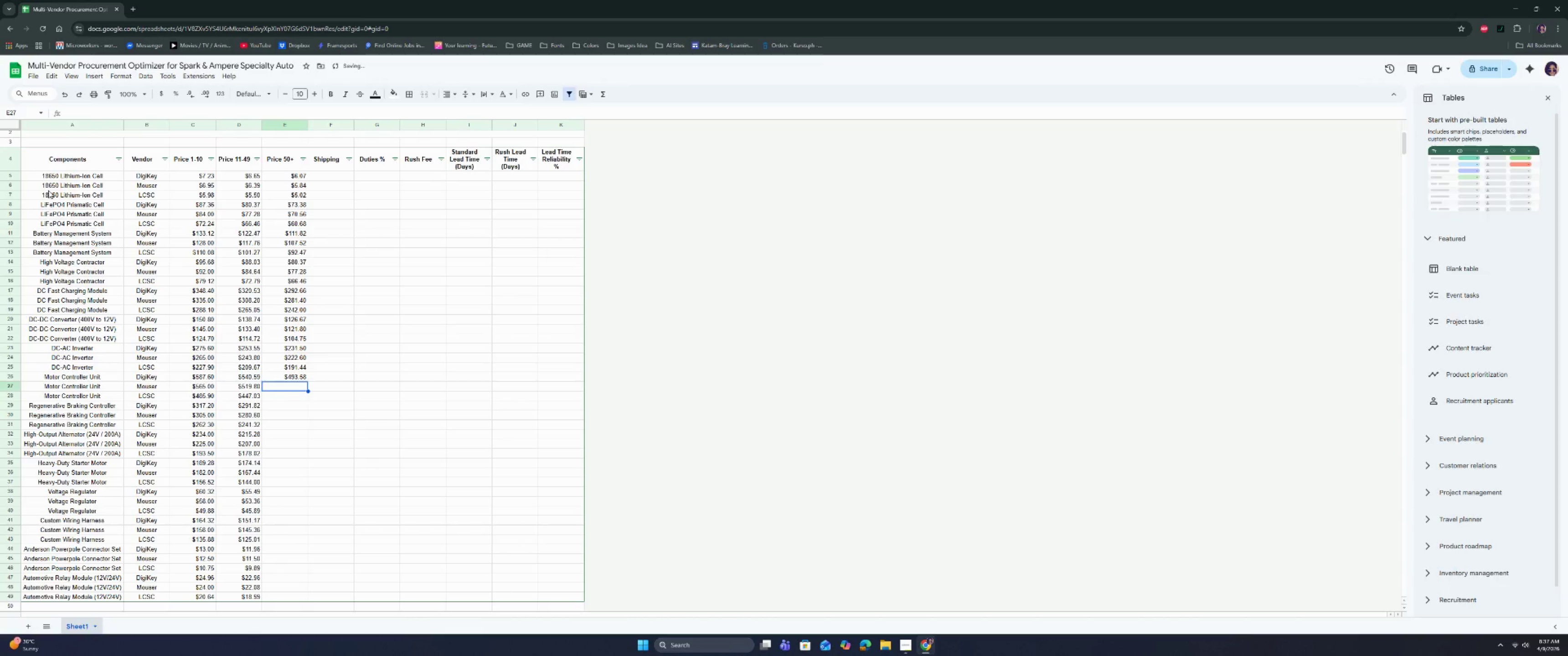 
type(474)
 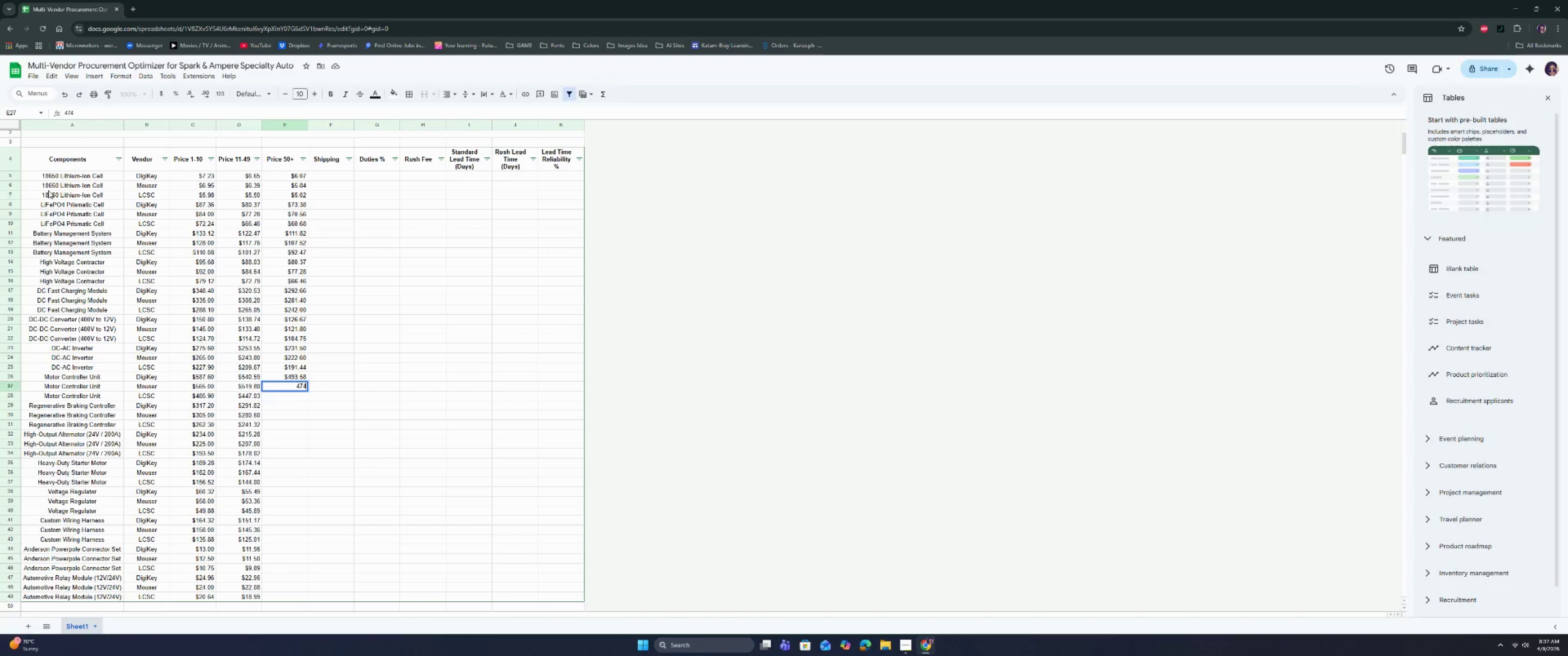 
key(Period)
 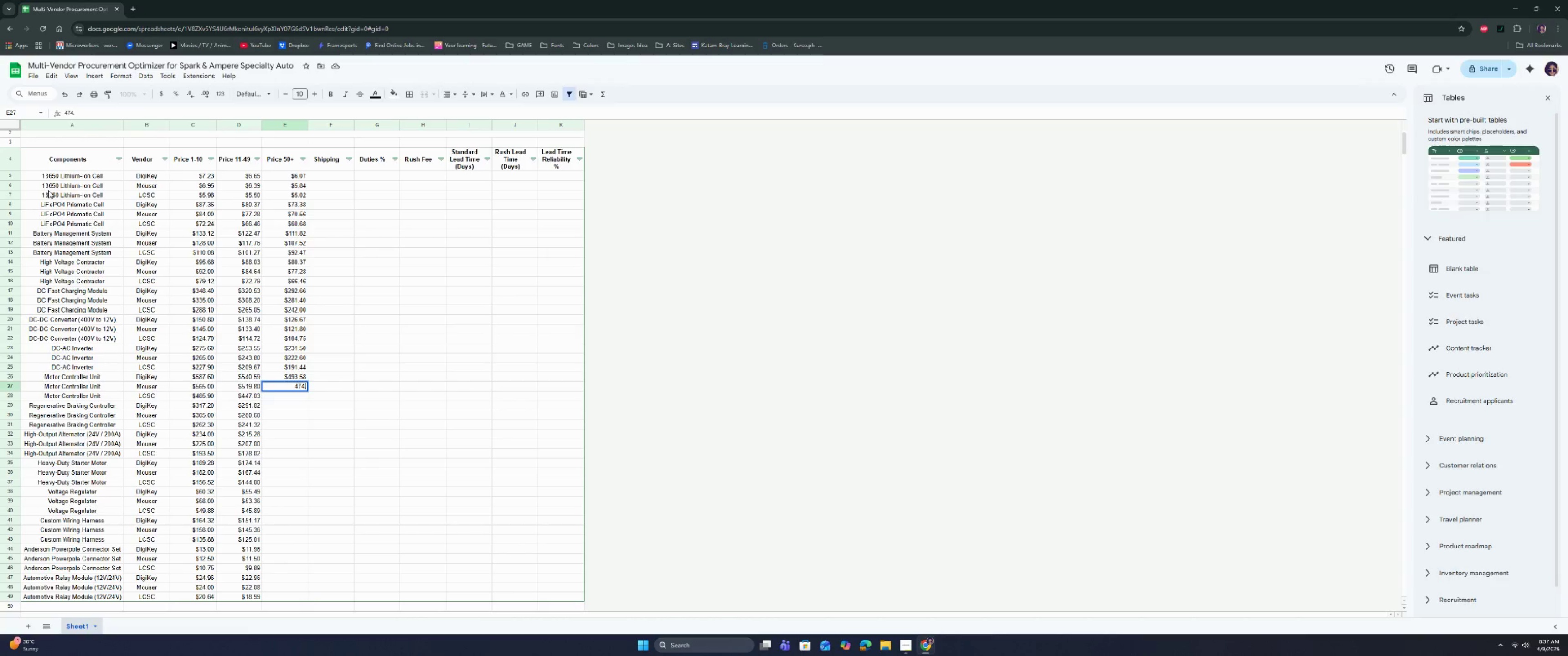 
key(6)
 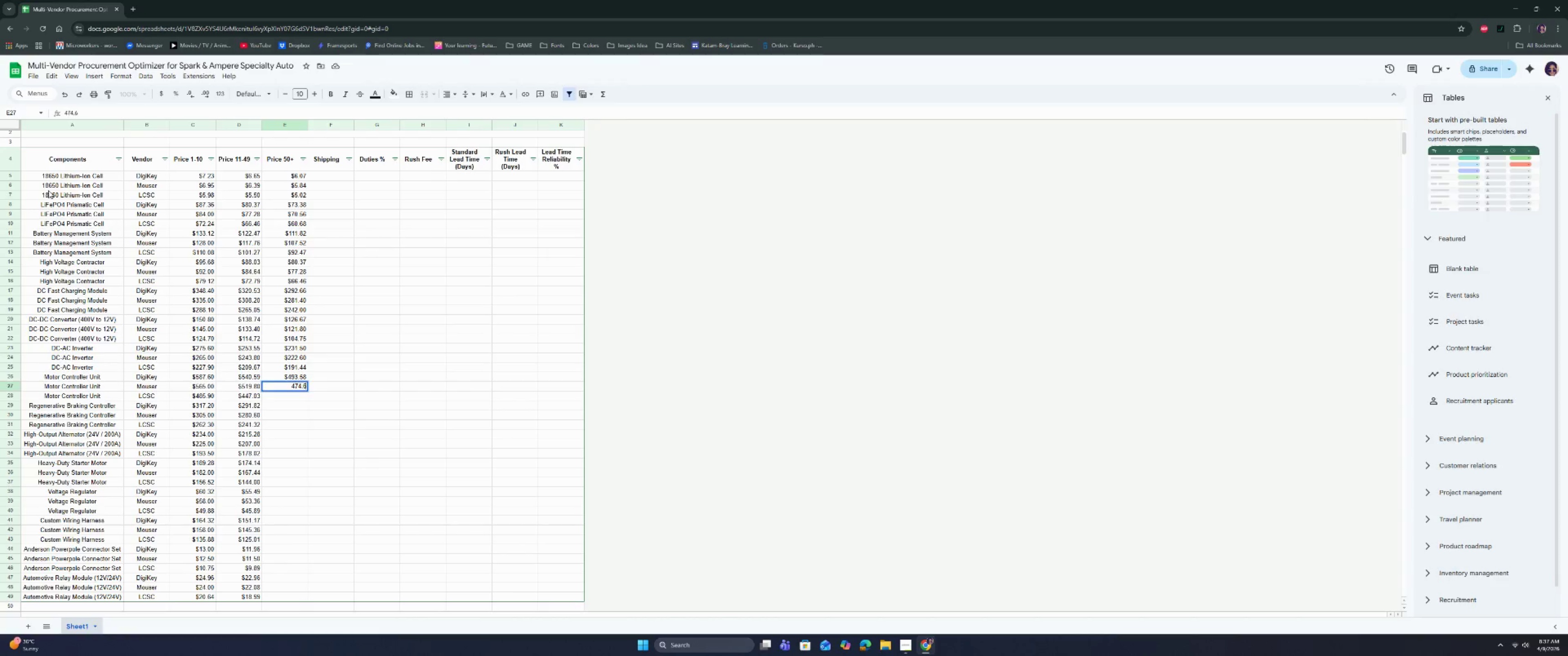 
key(Enter)
 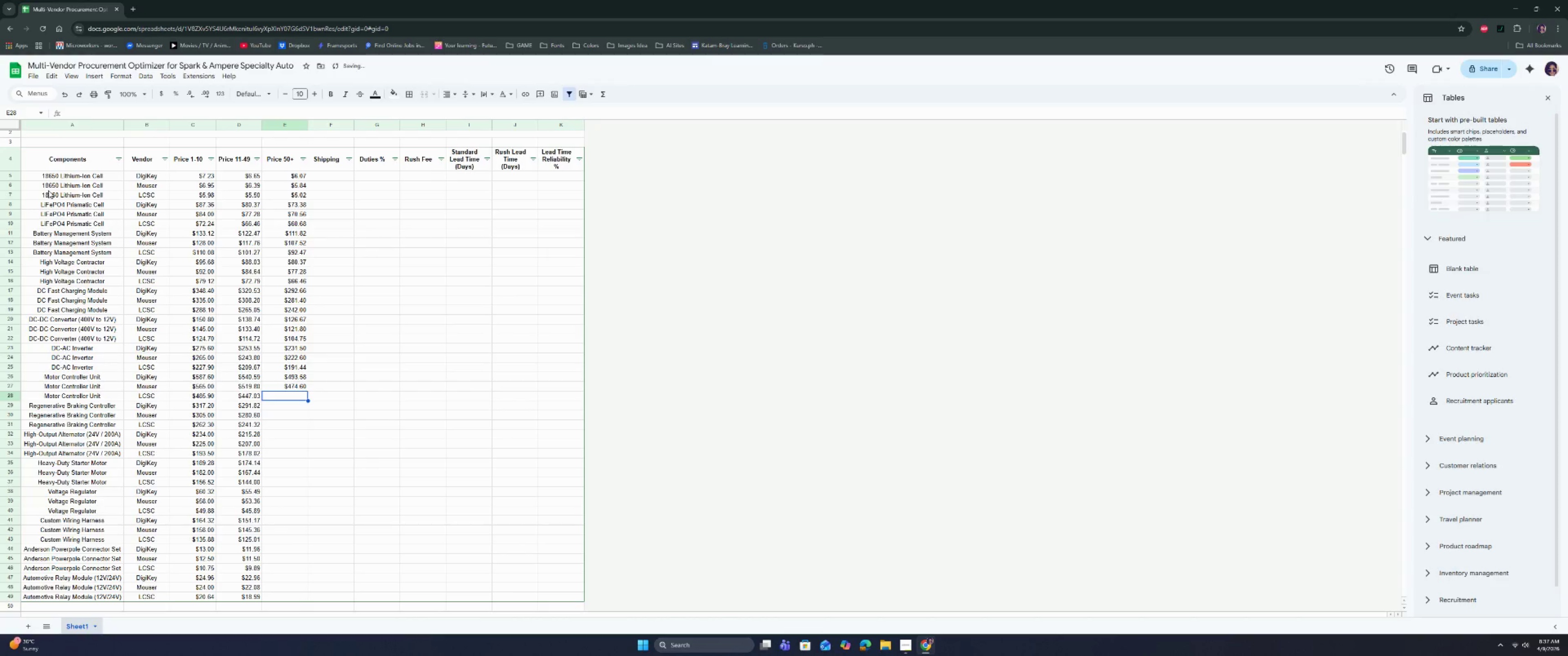 
type(408.)
 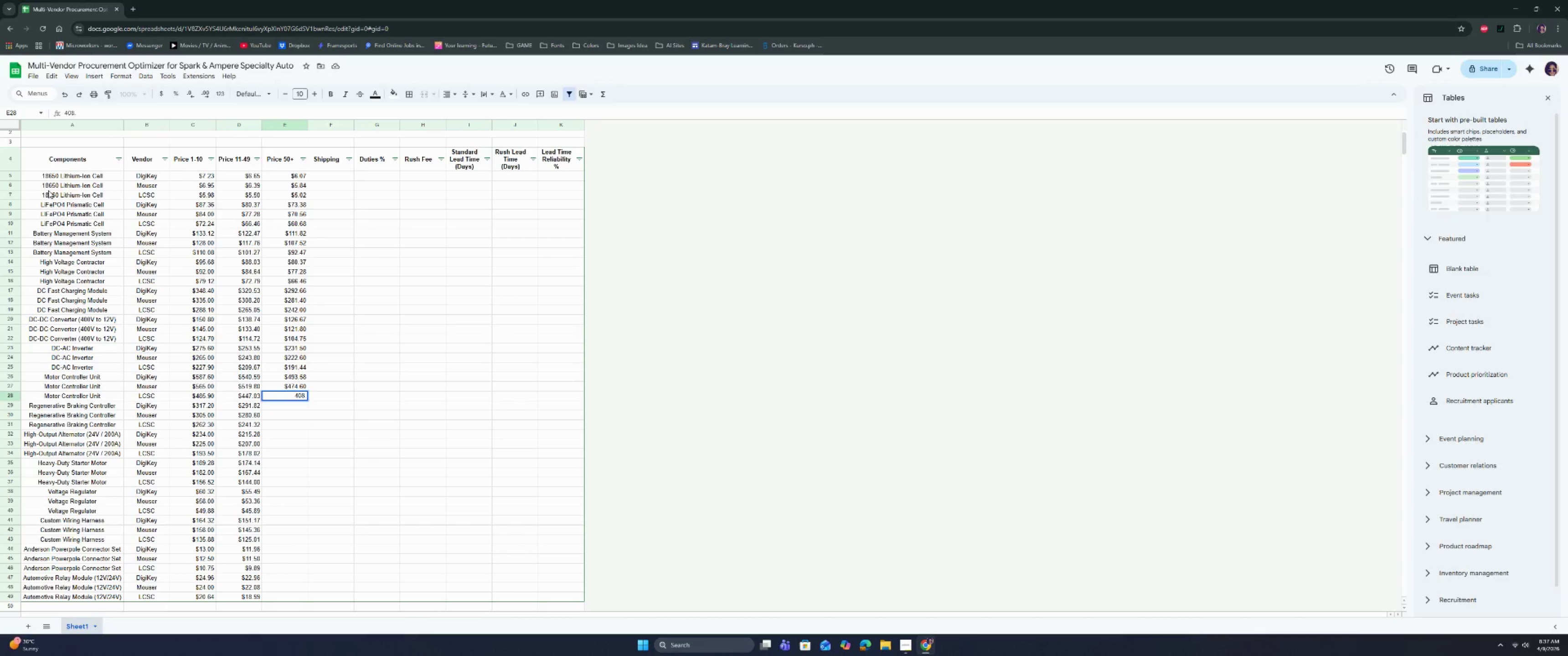 
wait(6.83)
 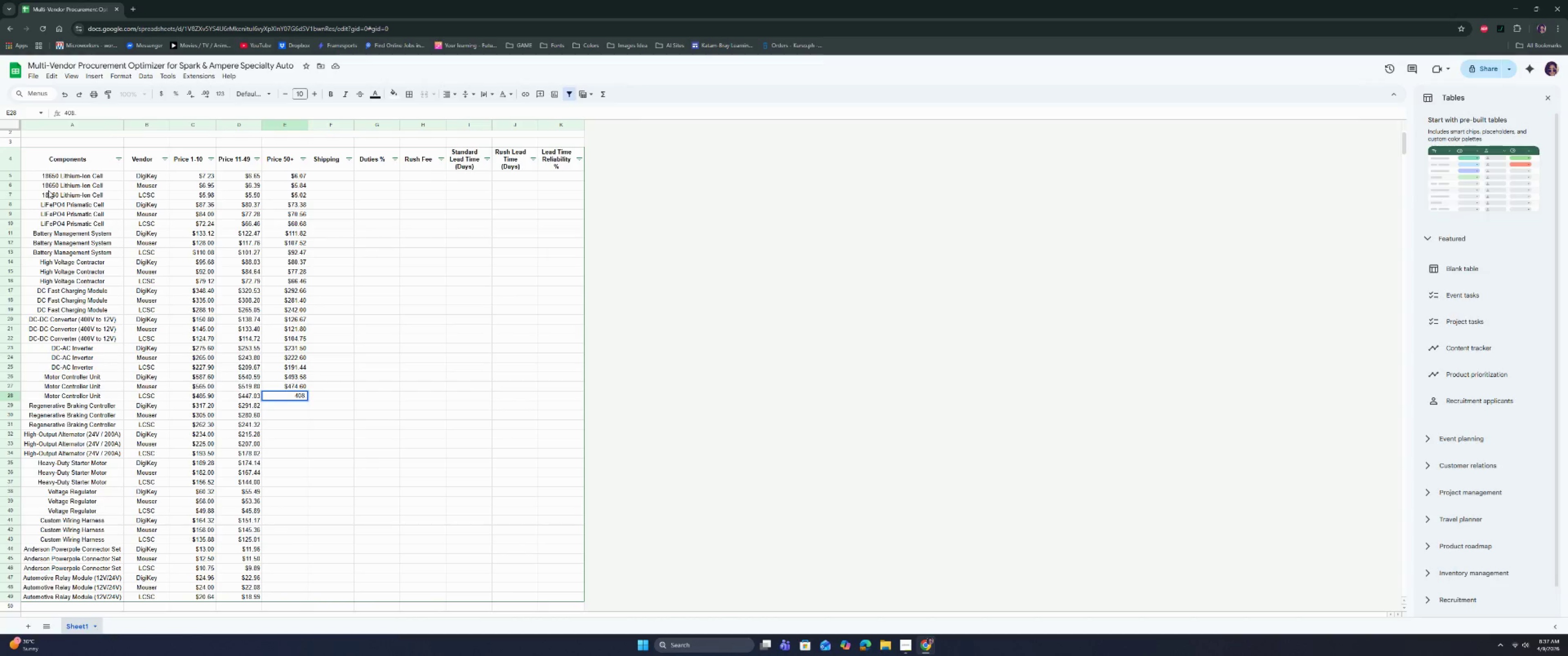 
type(16)
 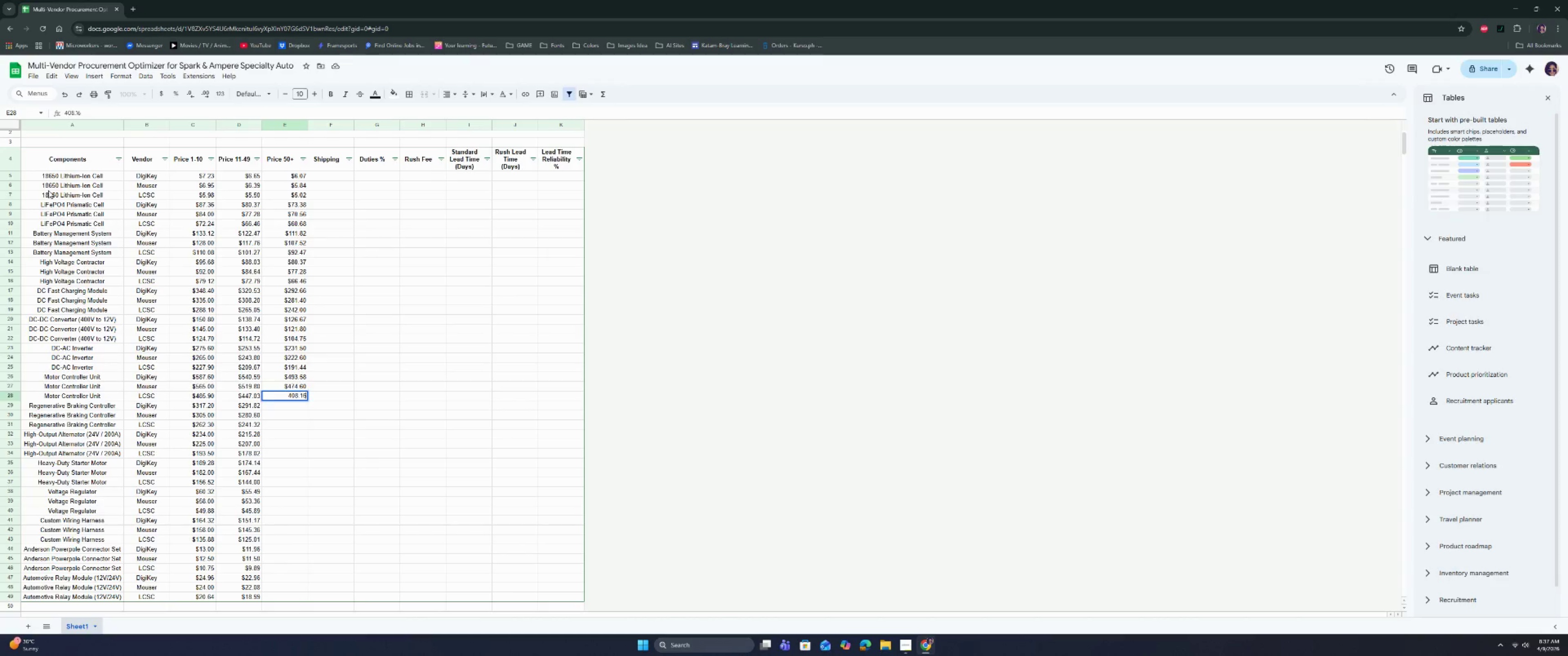 
key(Enter)
 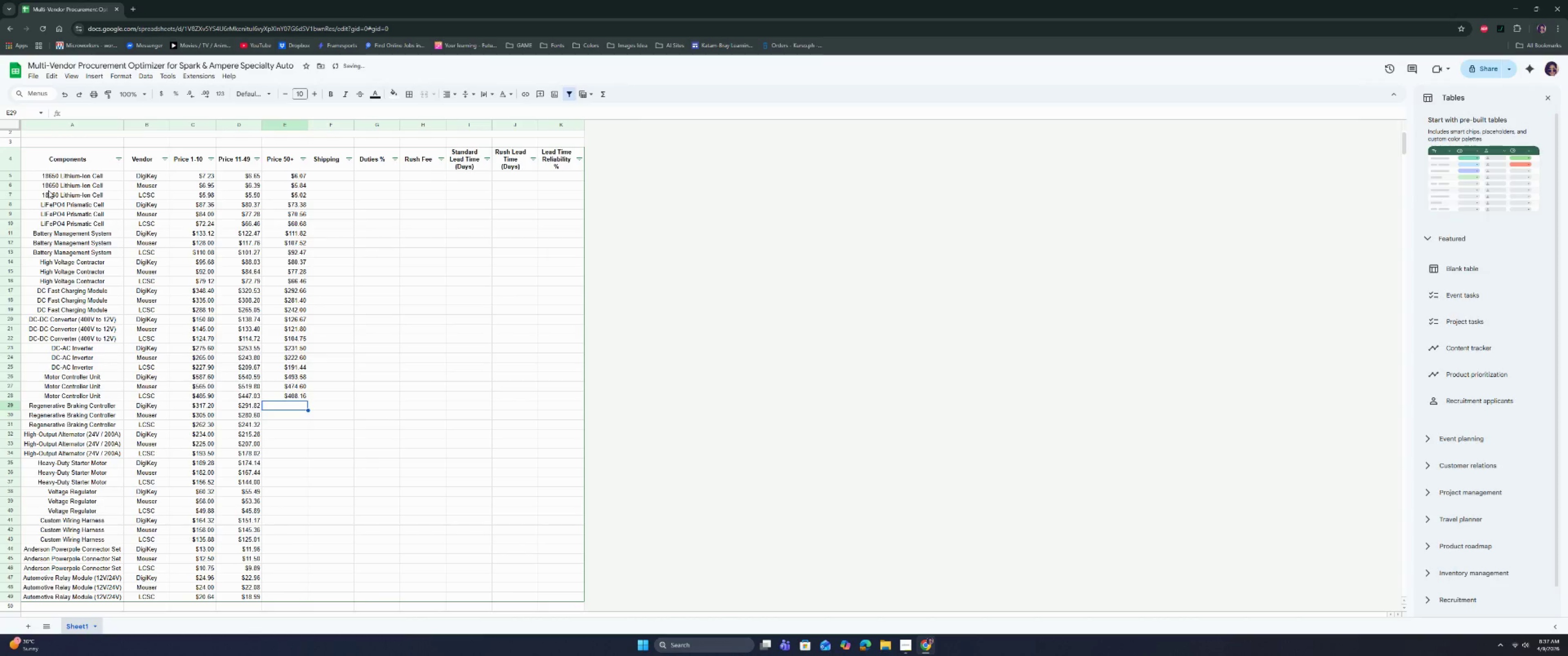 
type(266.45)
 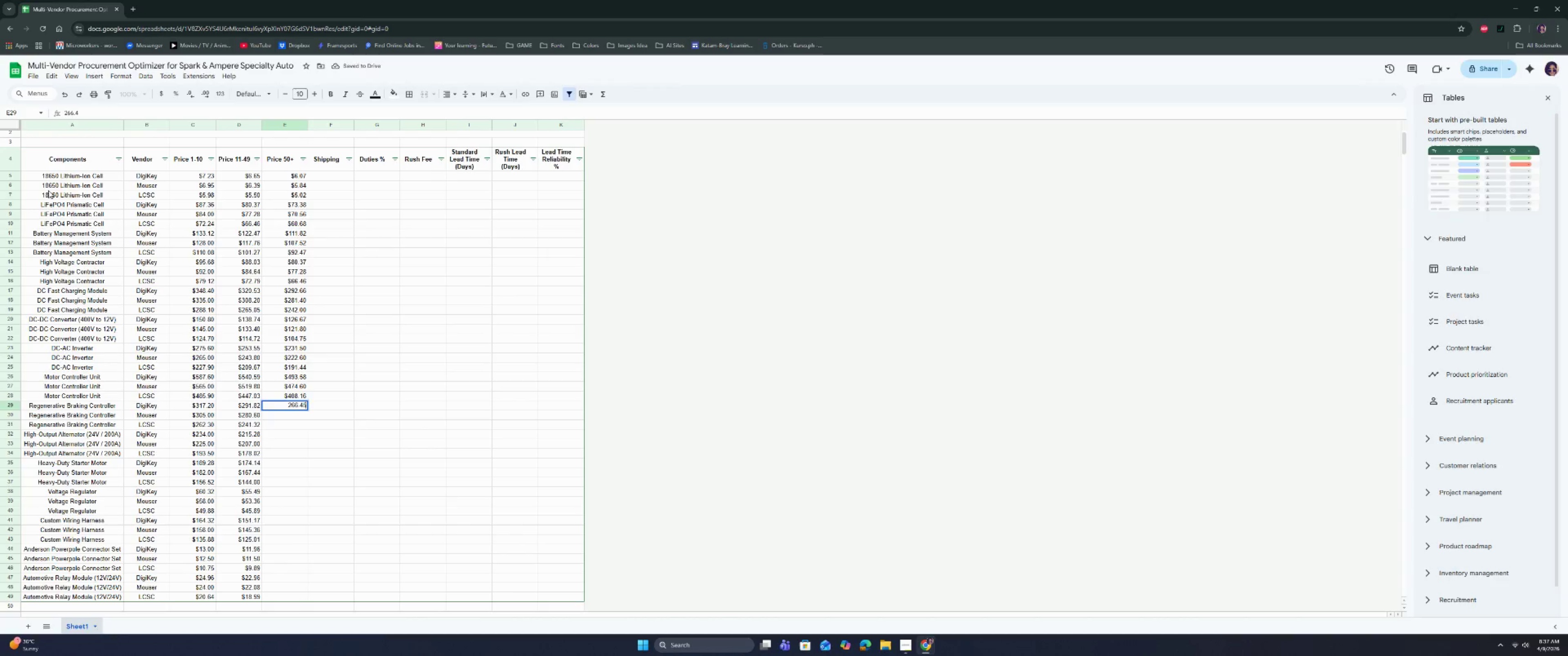 
key(Enter)
 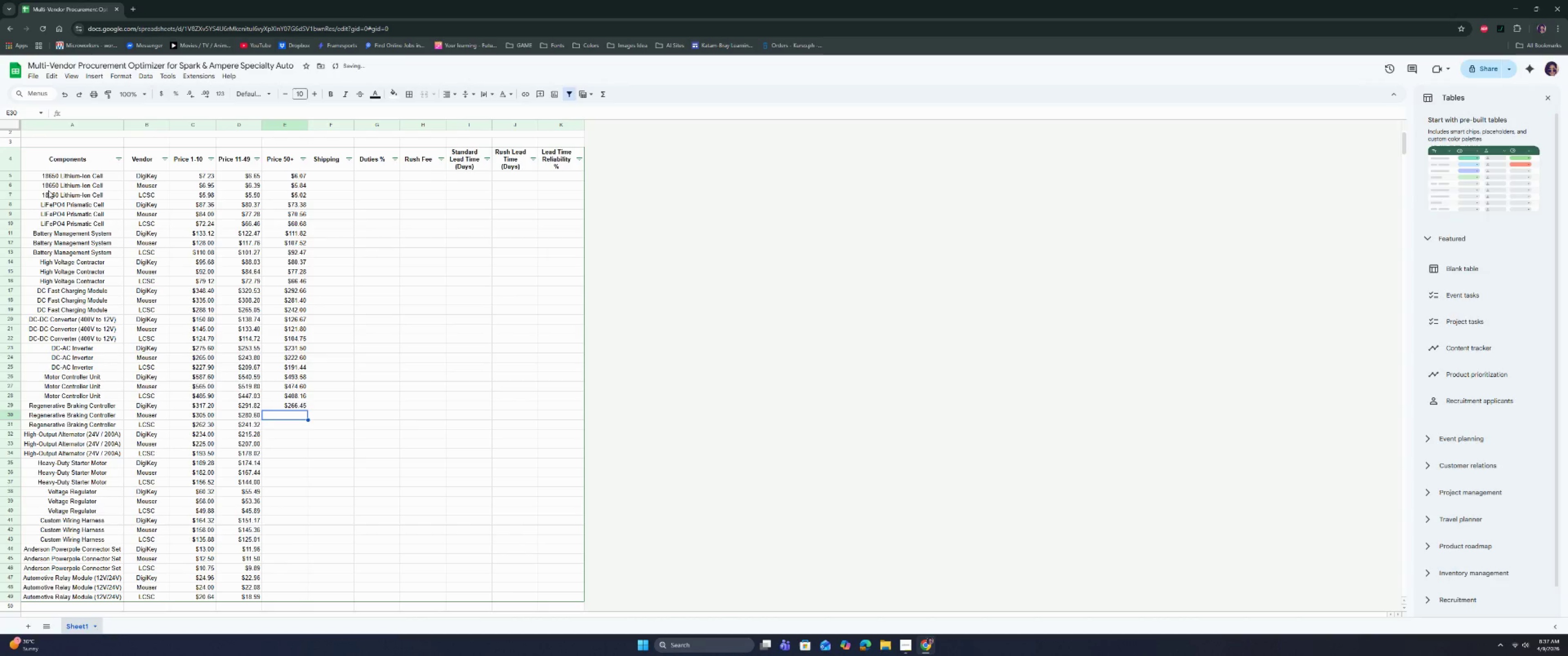 
type(256.2)
 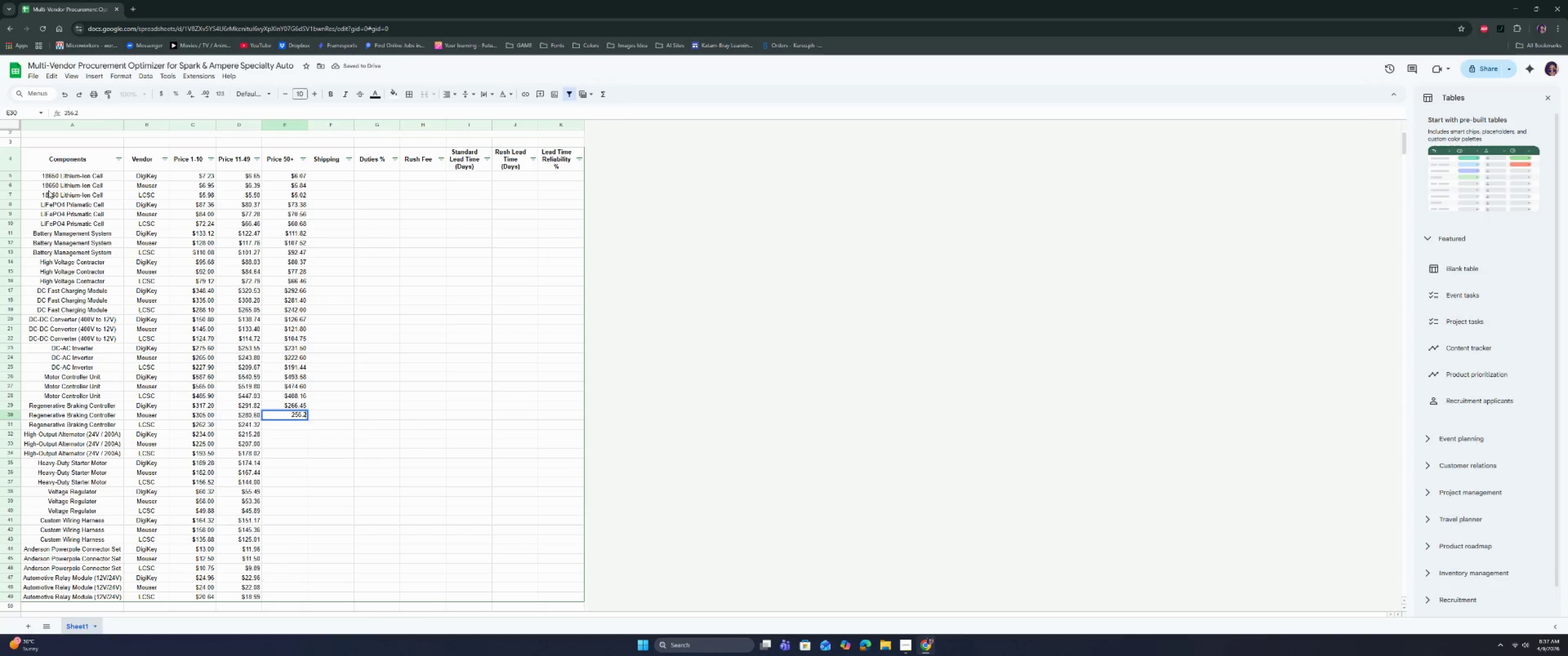 
key(Enter)
 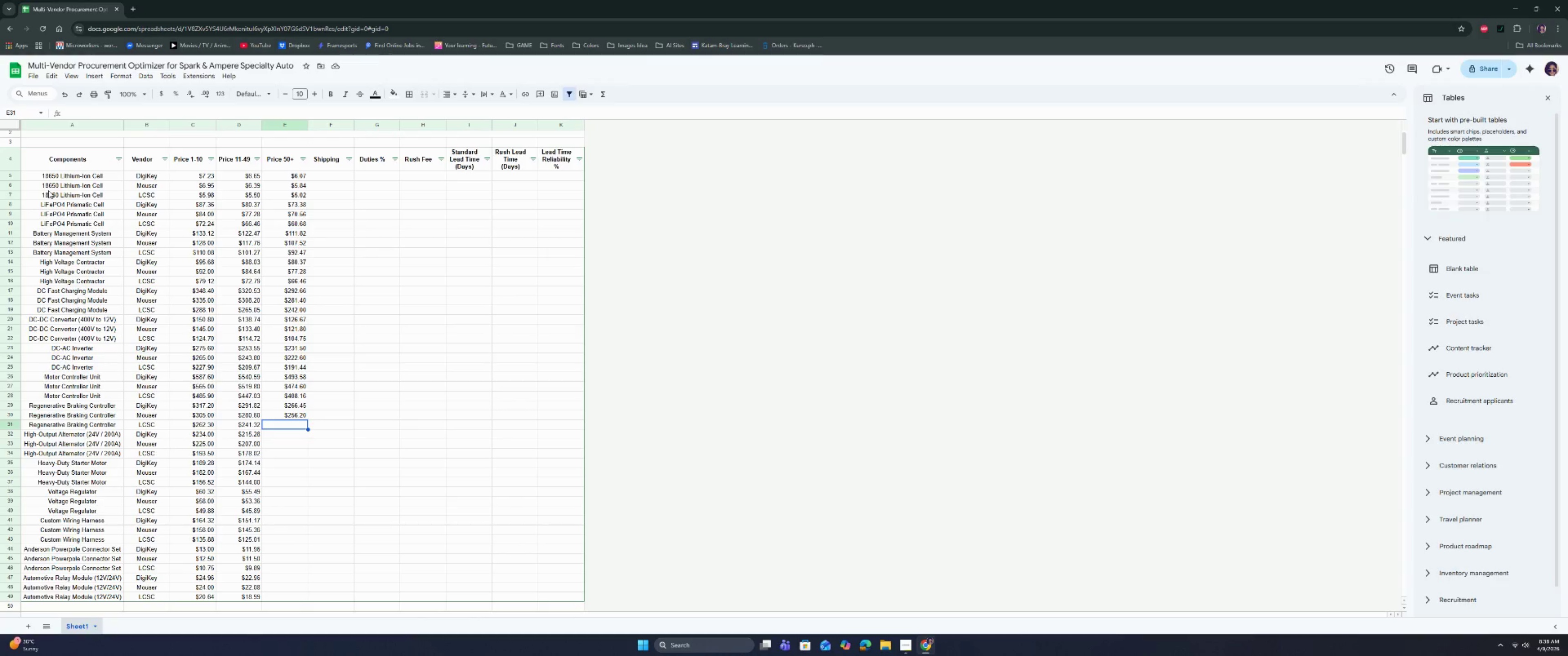 
wait(7.02)
 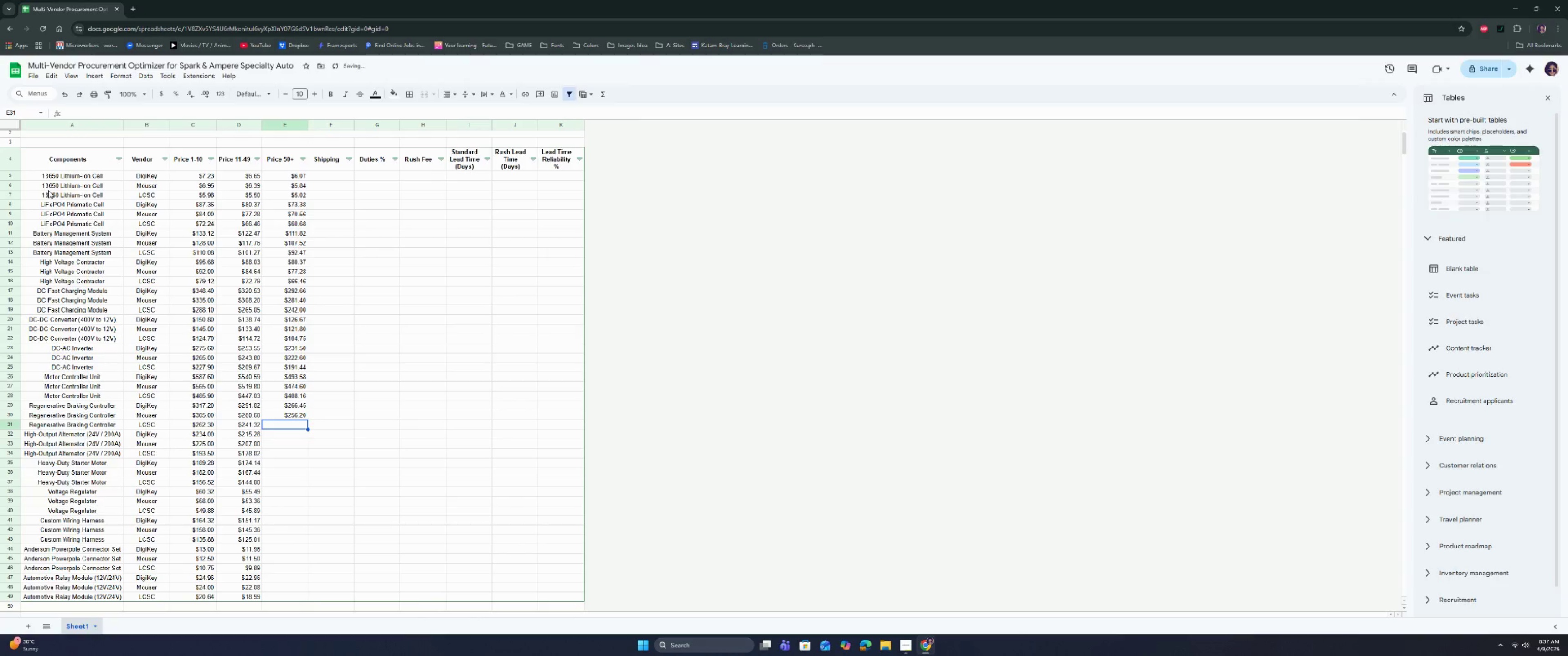 
type(220.33)
 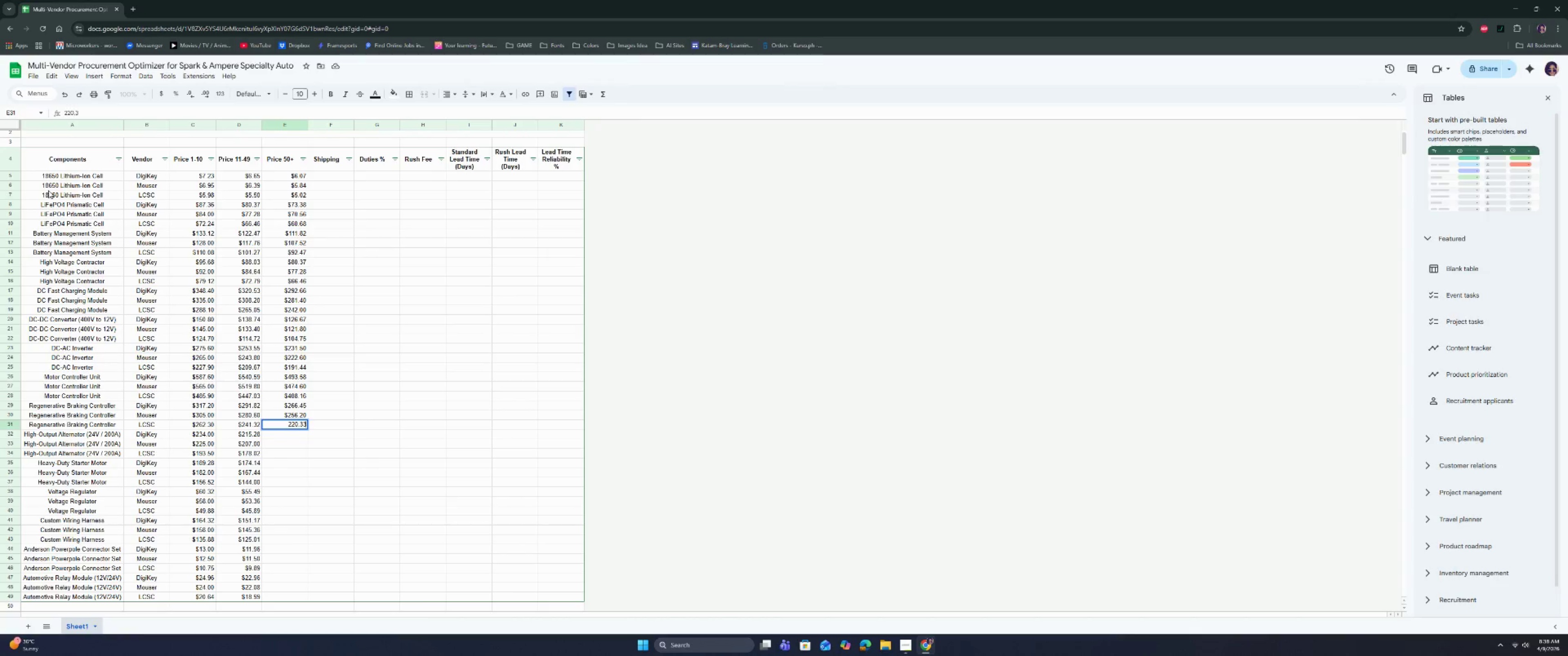 
key(Enter)
 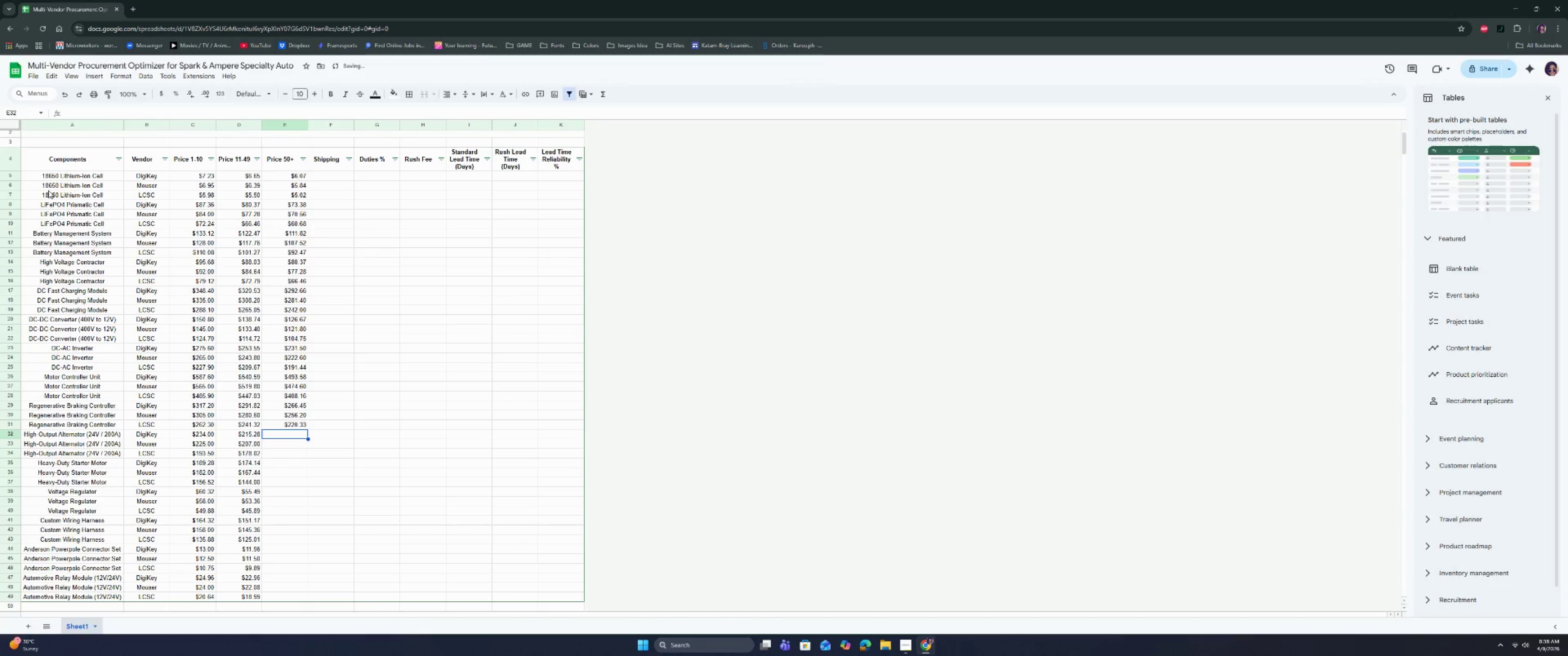 
type(196.56)
 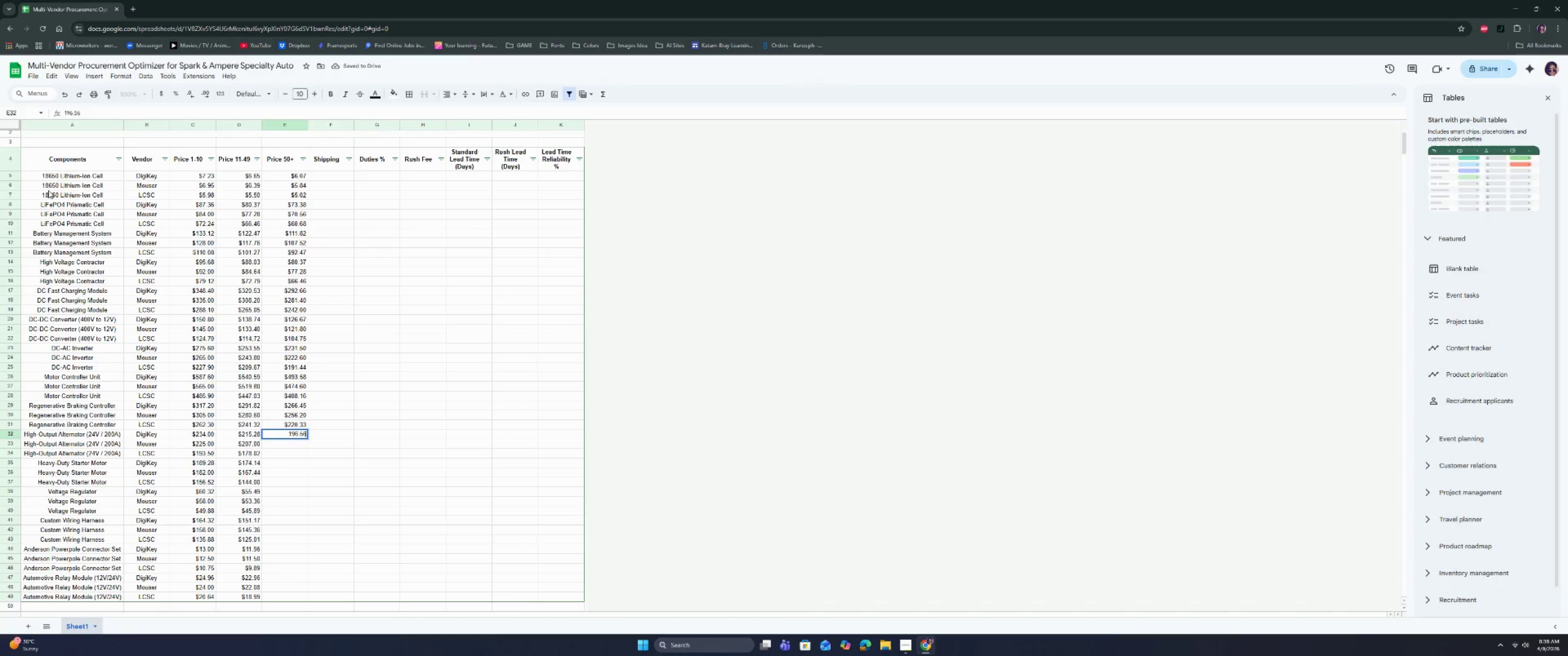 
key(Enter)
 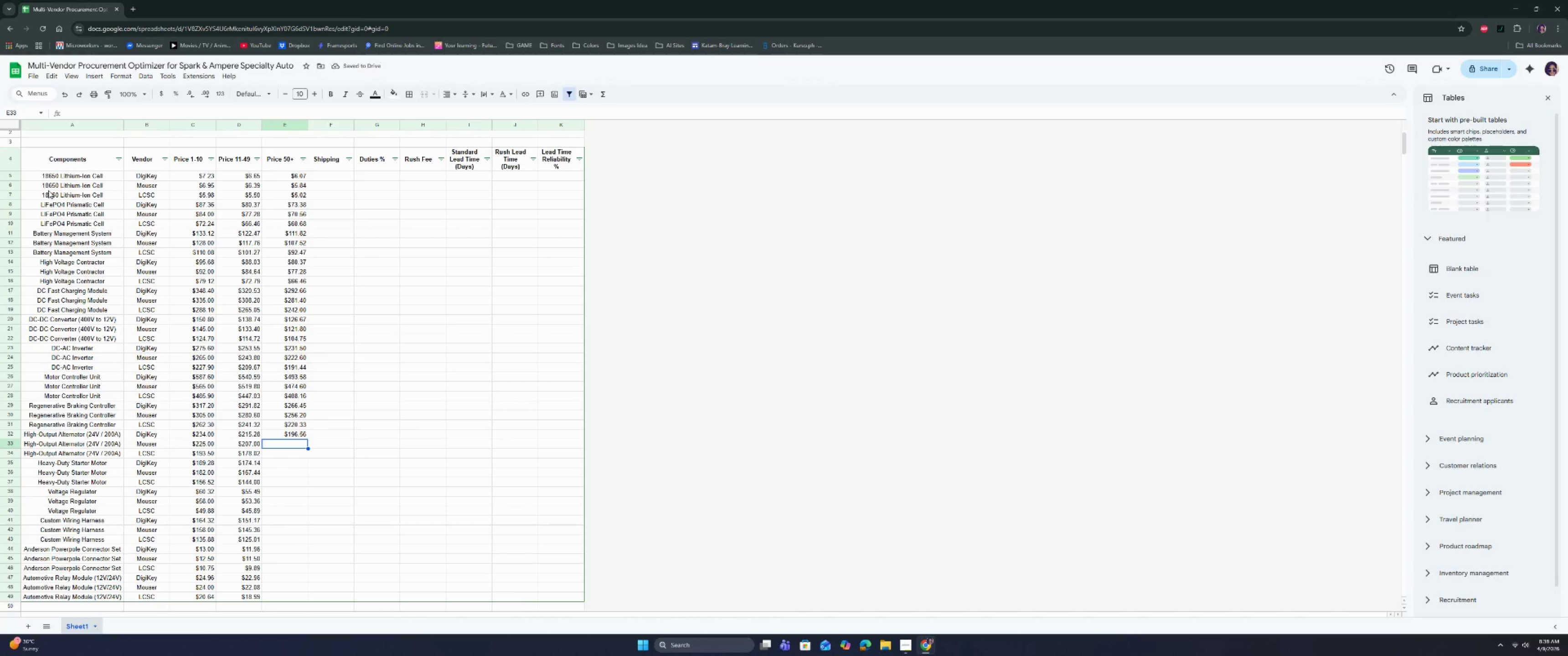 
type(189)
 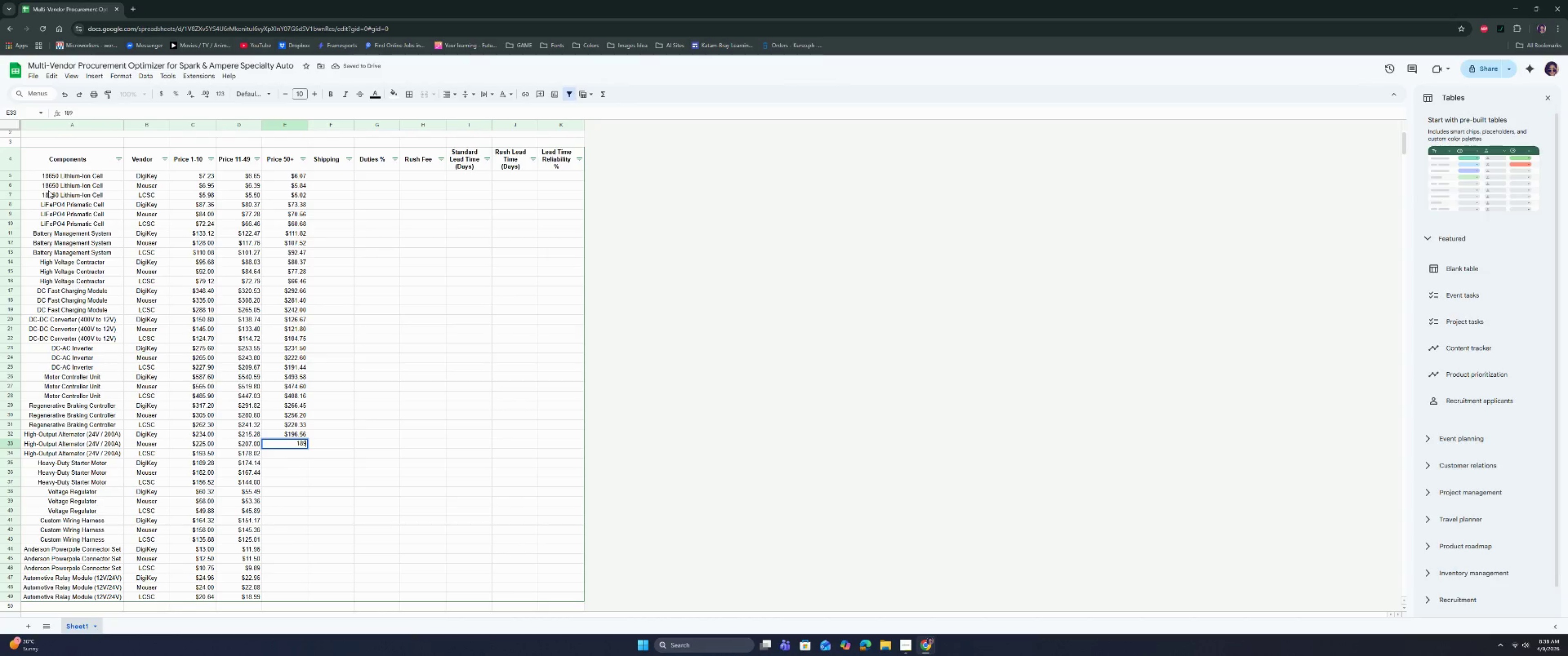 
key(Enter)
 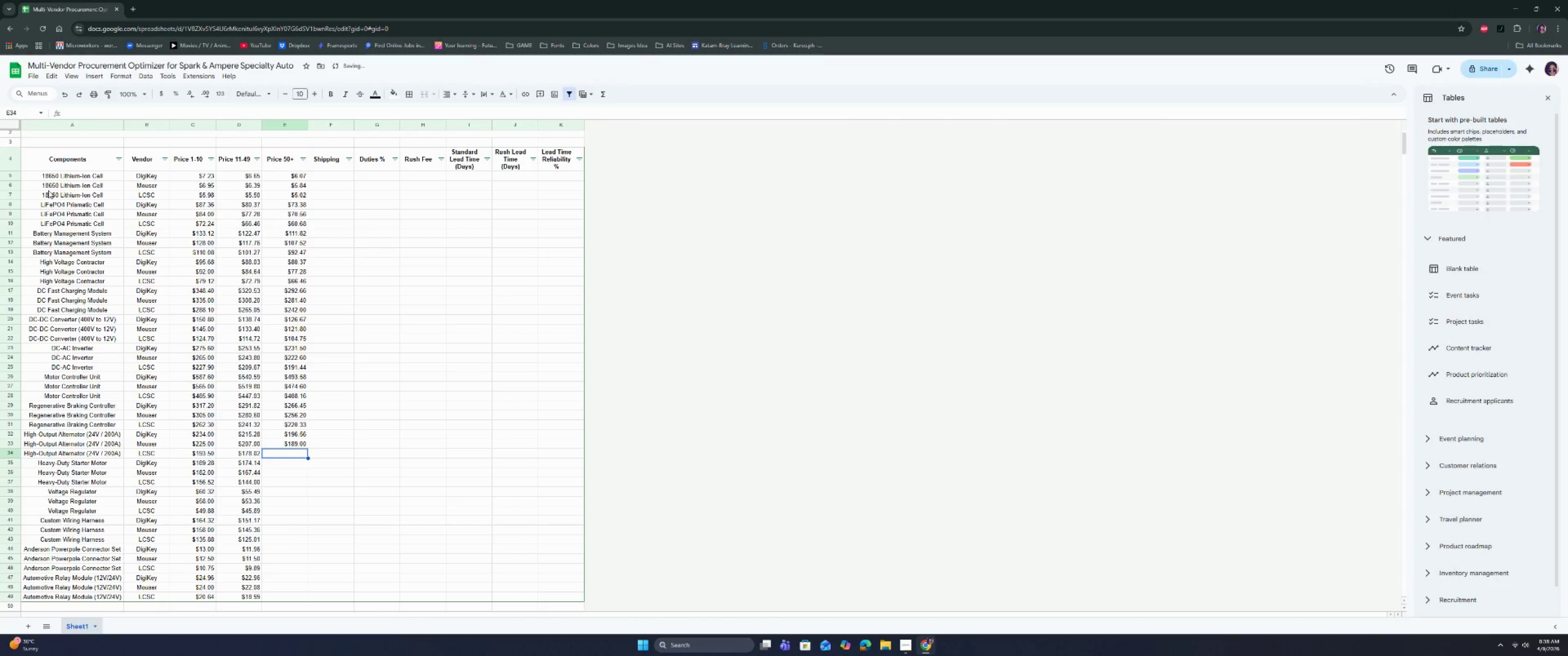 
type(162.54)
 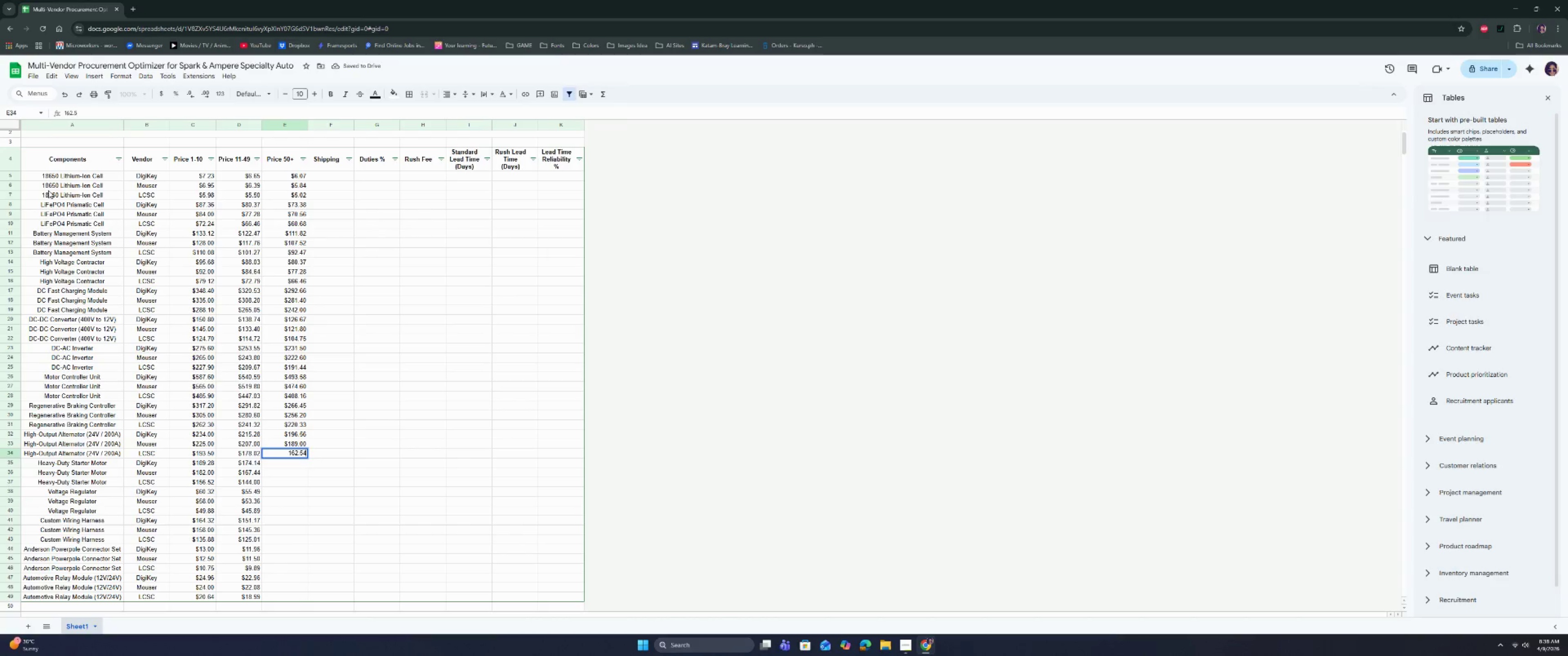 
key(Enter)
 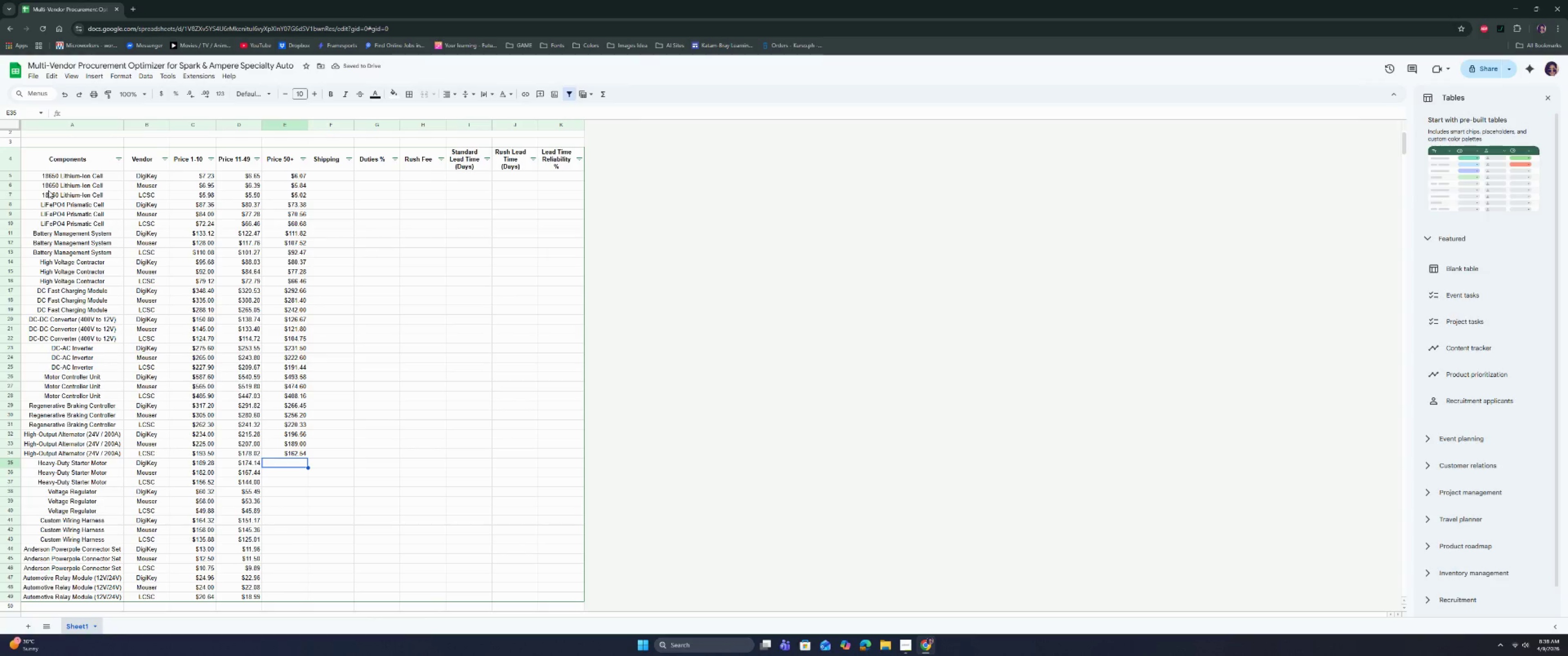 
wait(5.63)
 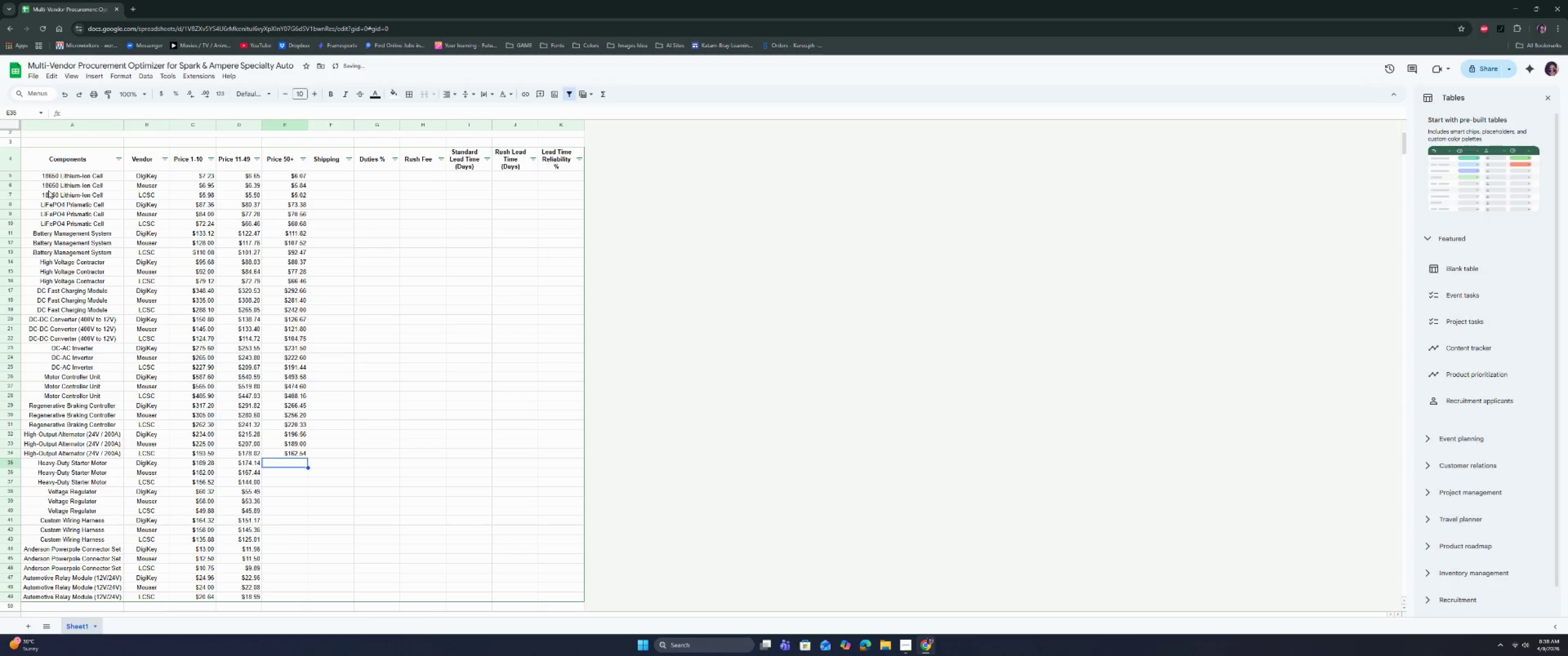 
type(159)
 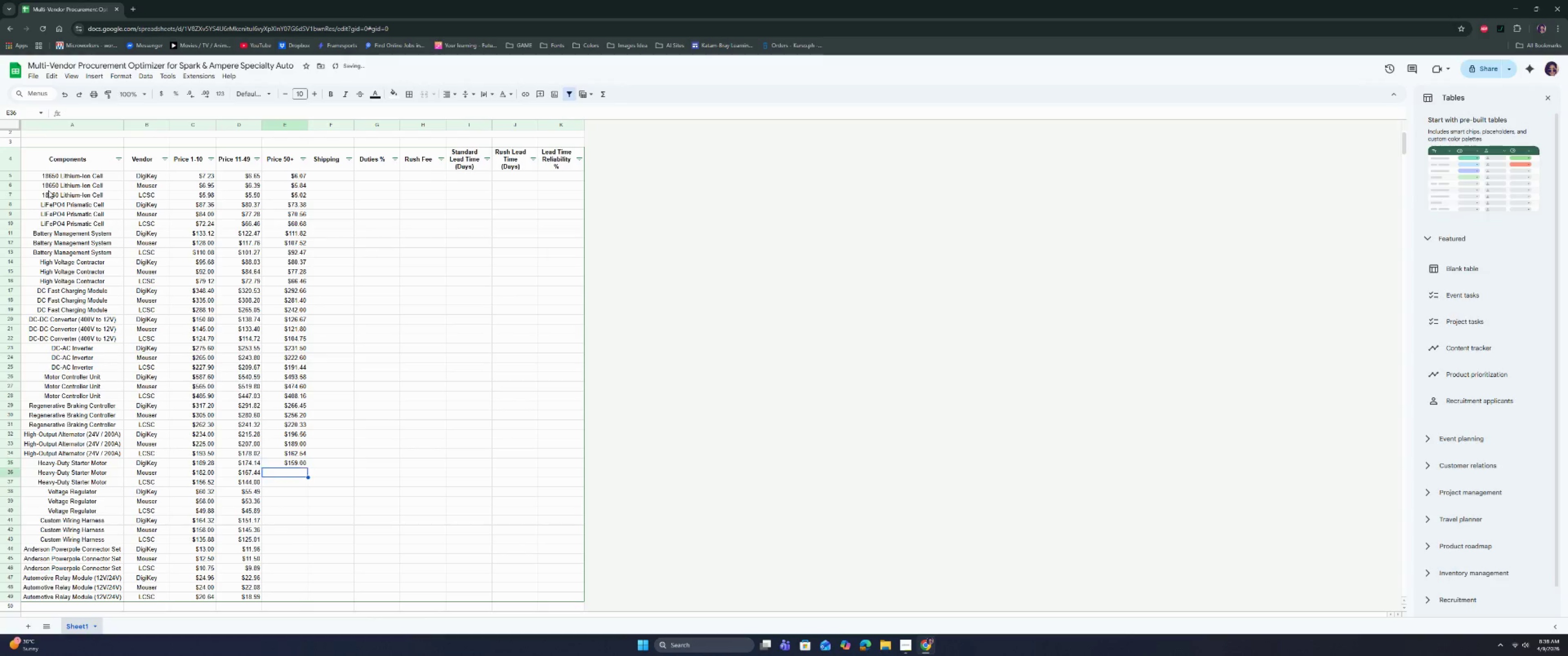 
key(Enter)
 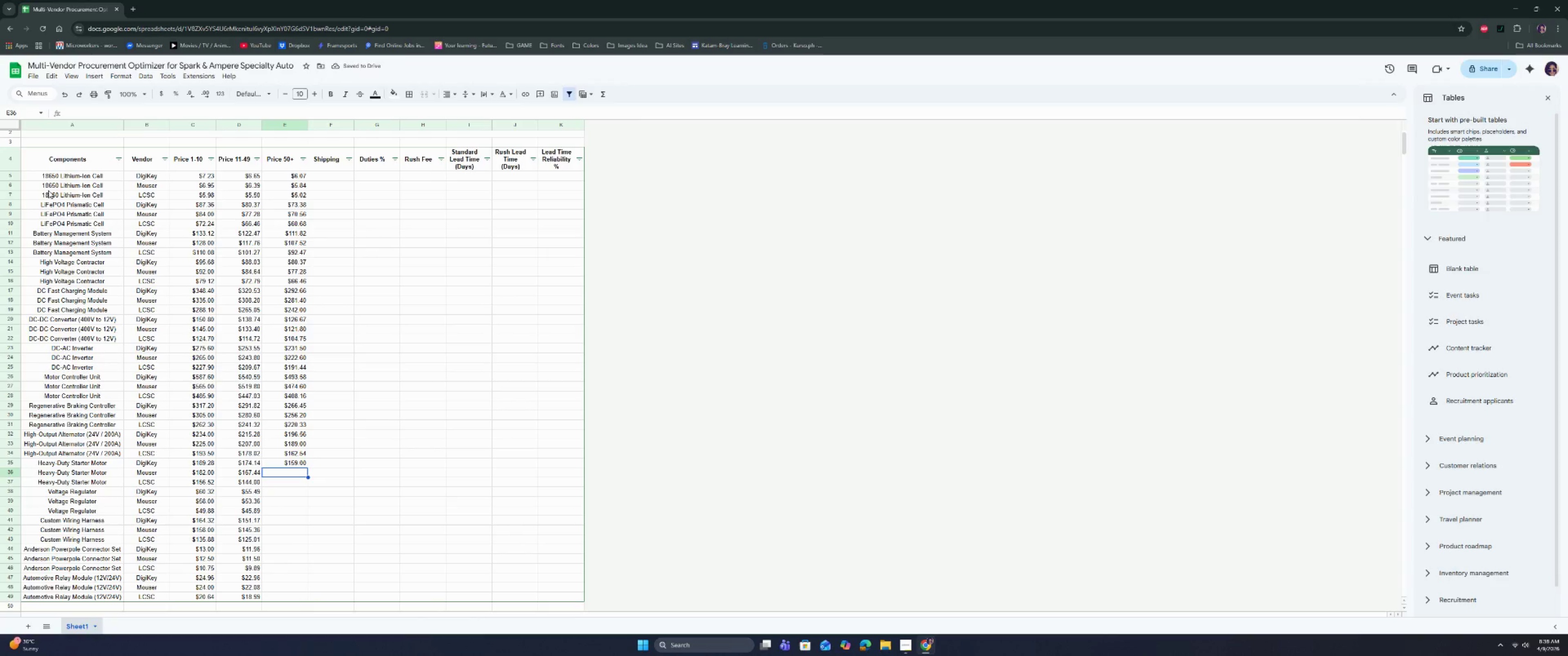 
type(152.88)
 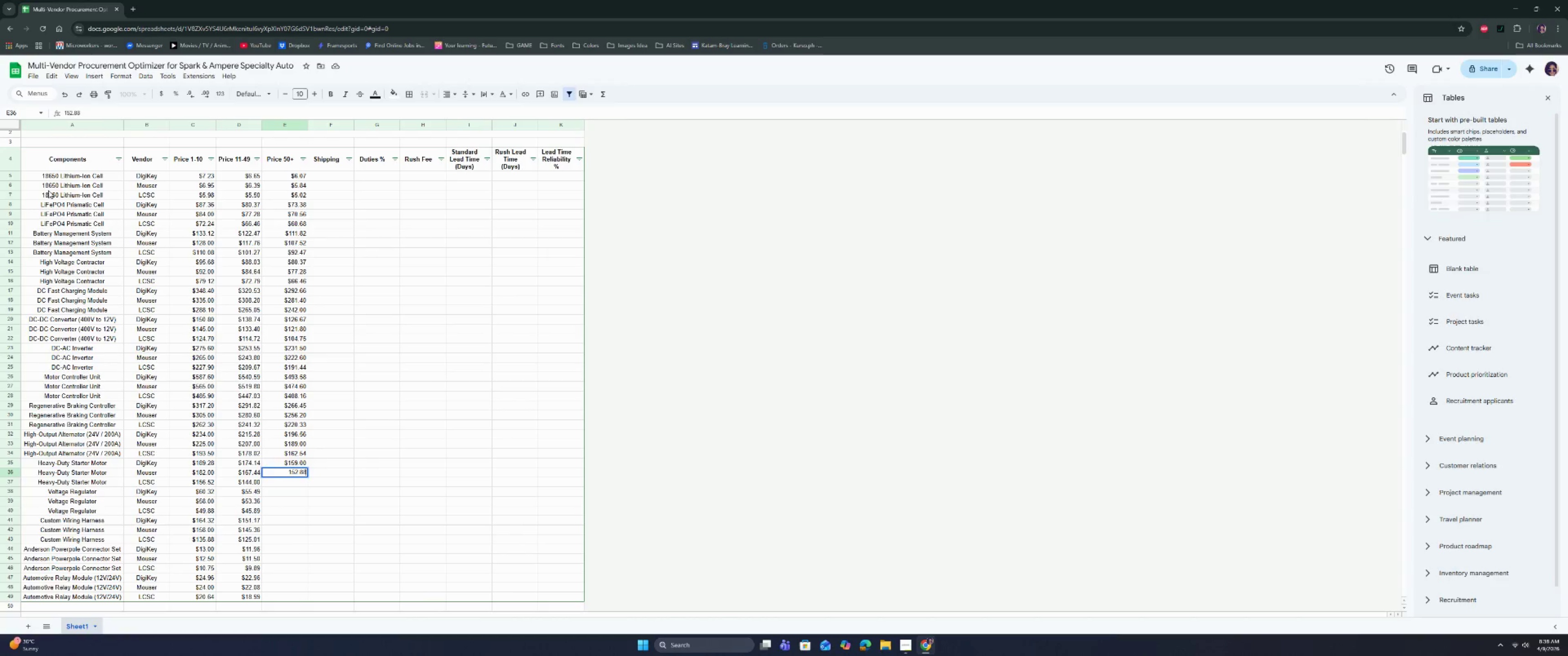 
key(Enter)
 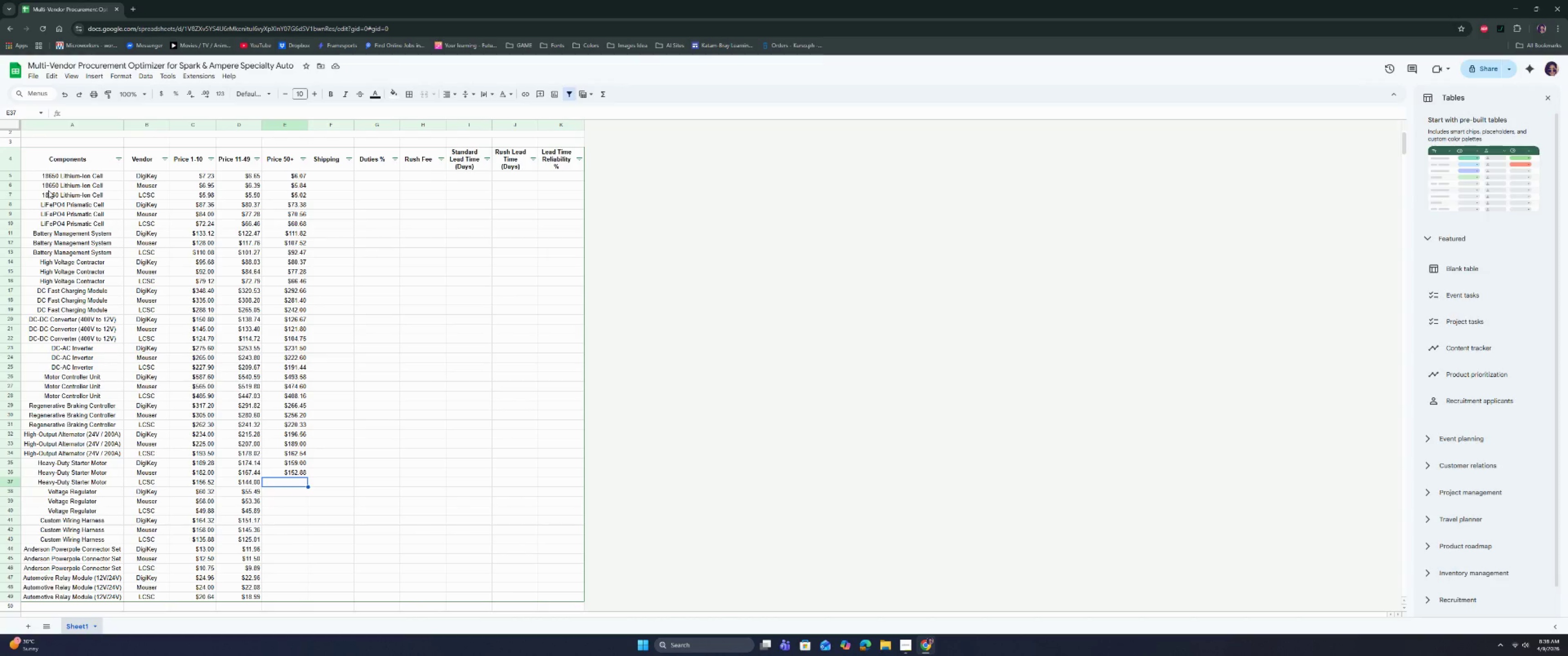 
wait(7.47)
 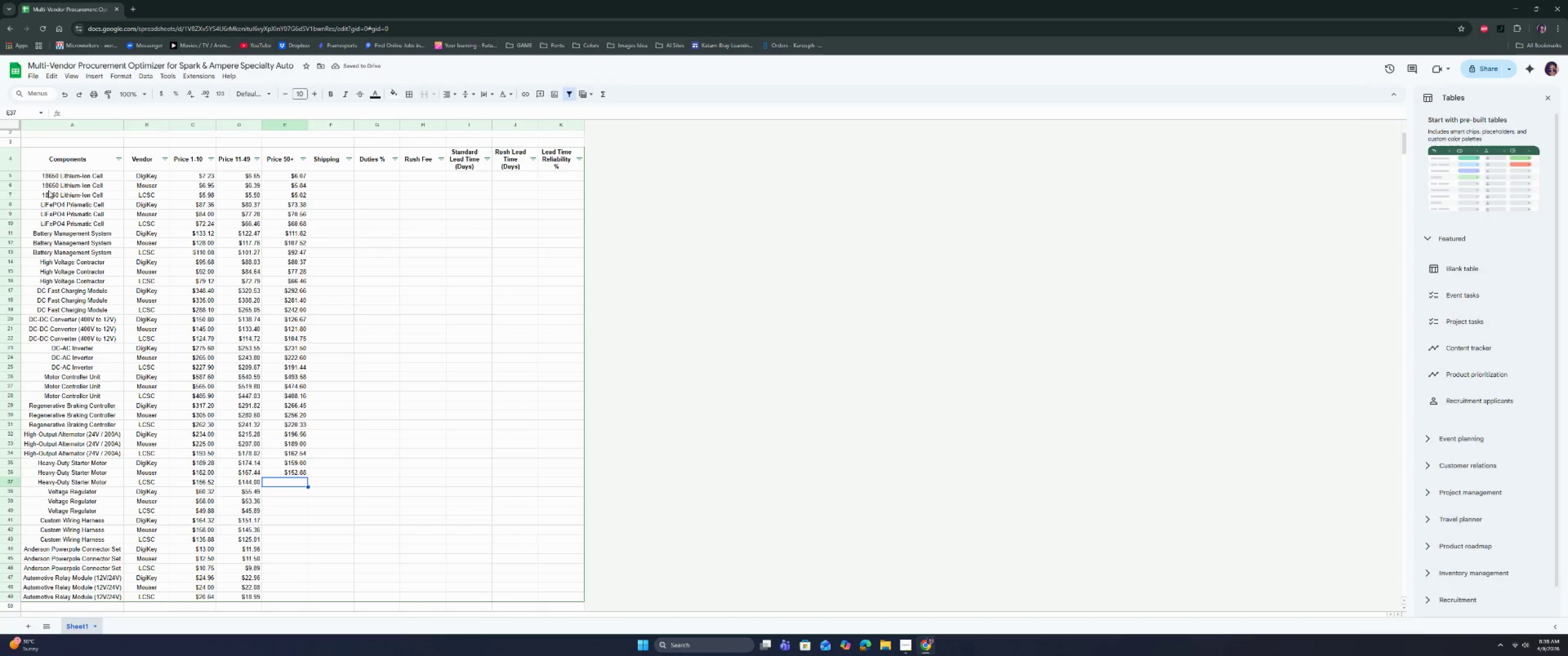 
type(131.48)
 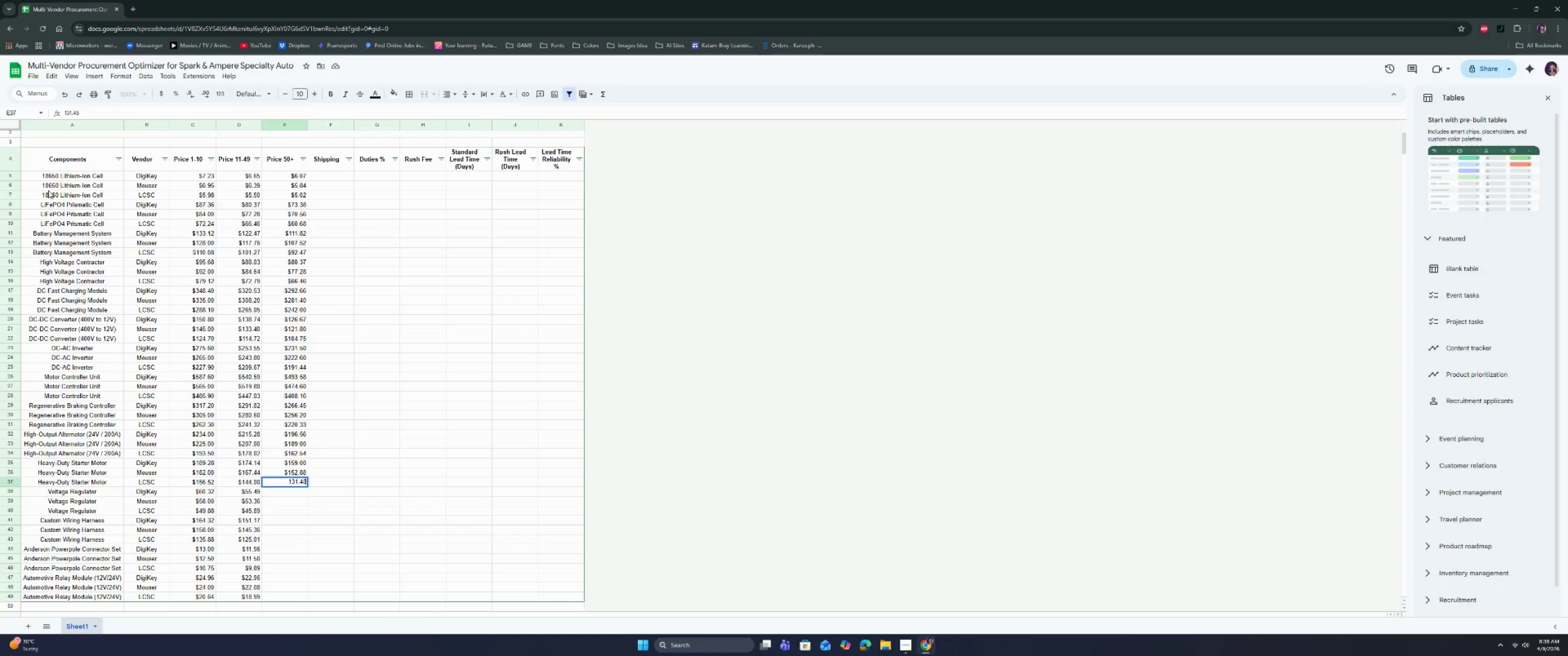 
key(Enter)
 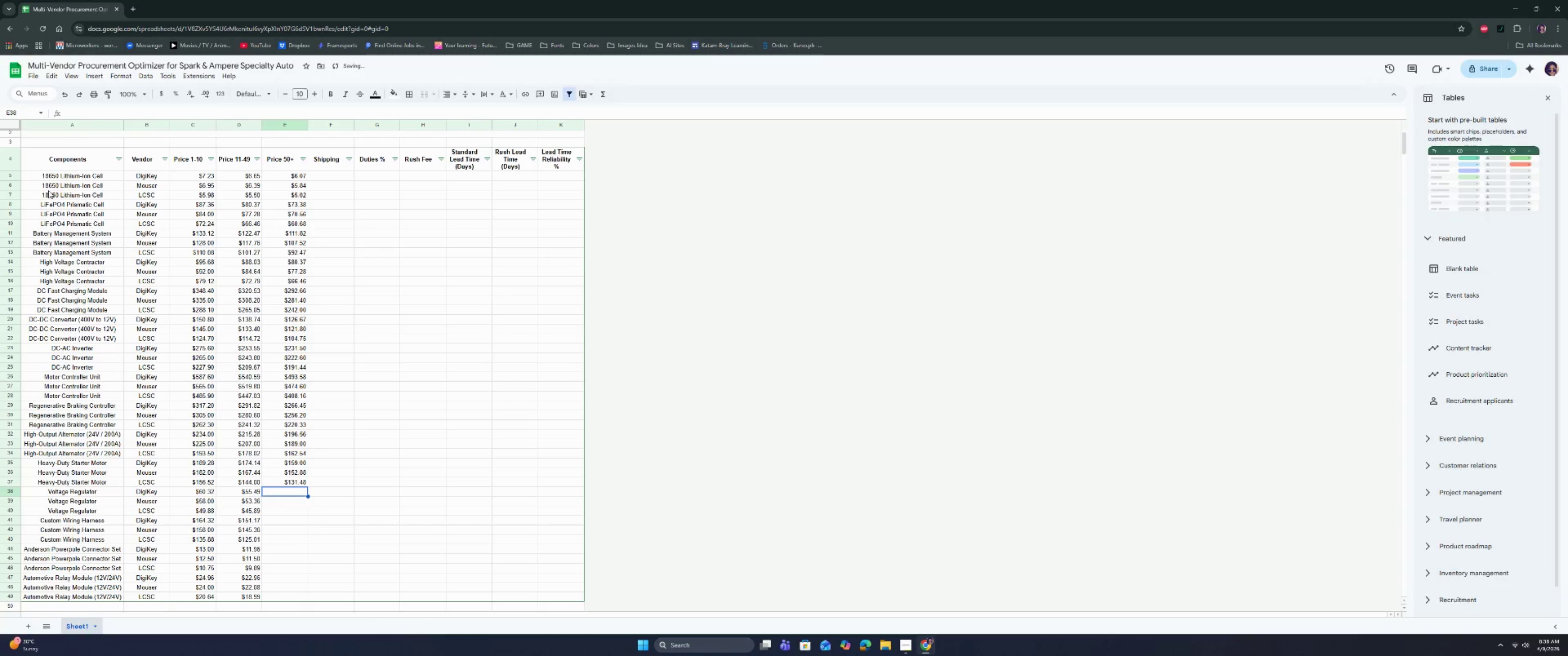 
type(50.67)
 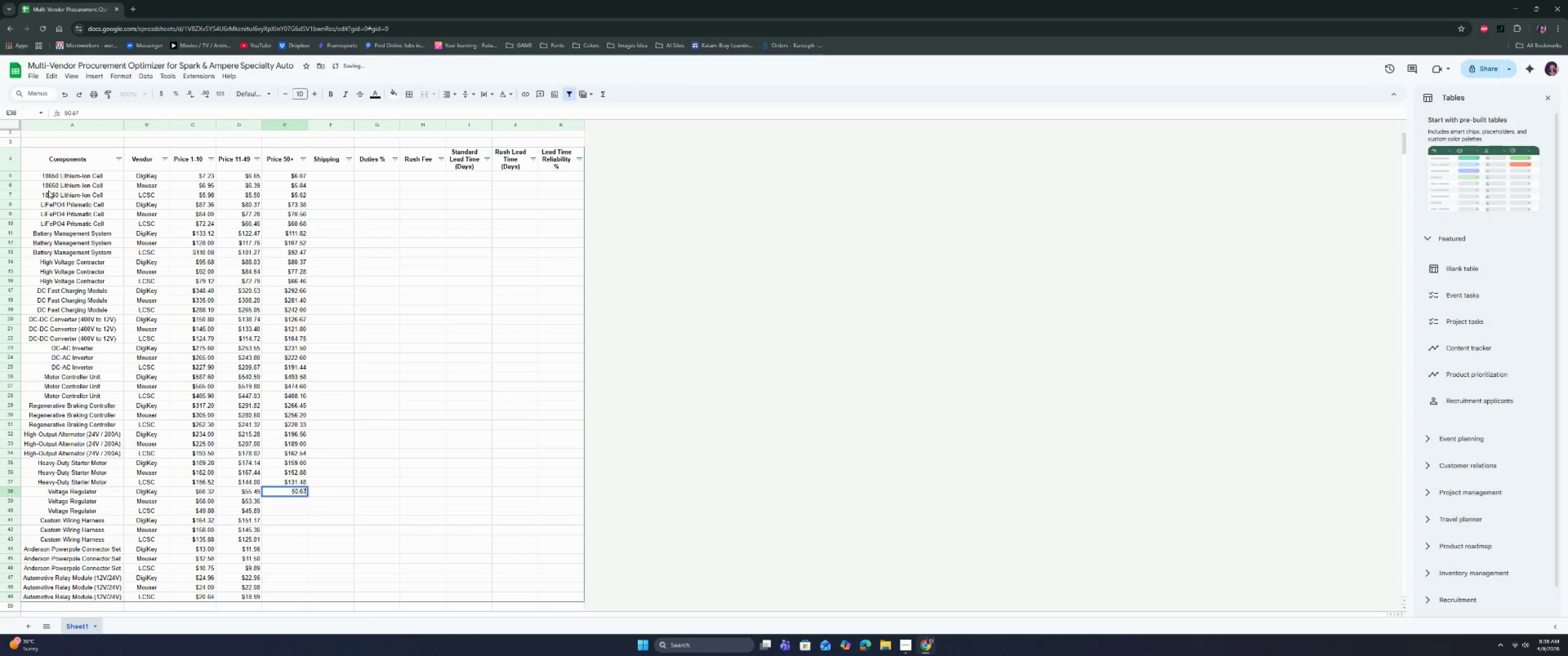 
key(Enter)
 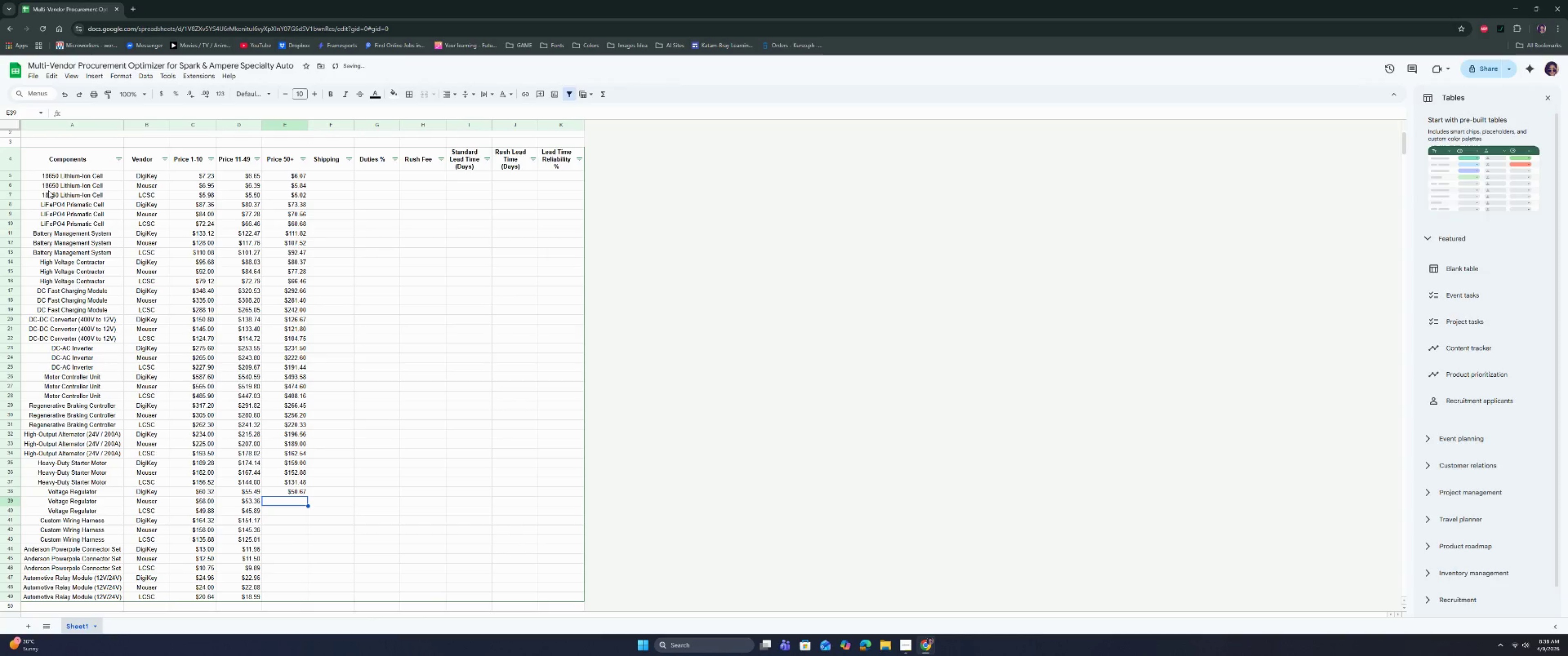 
type(48.72)
 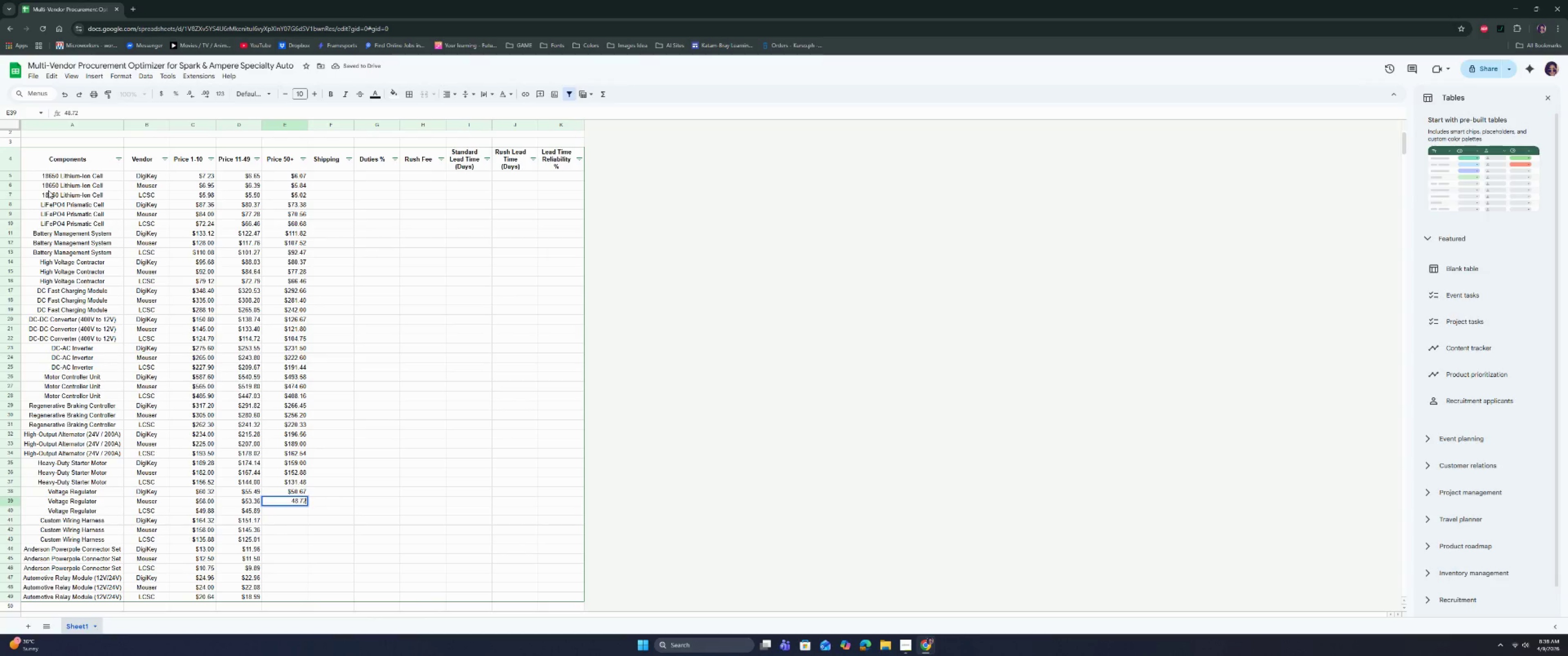 
key(Enter)
 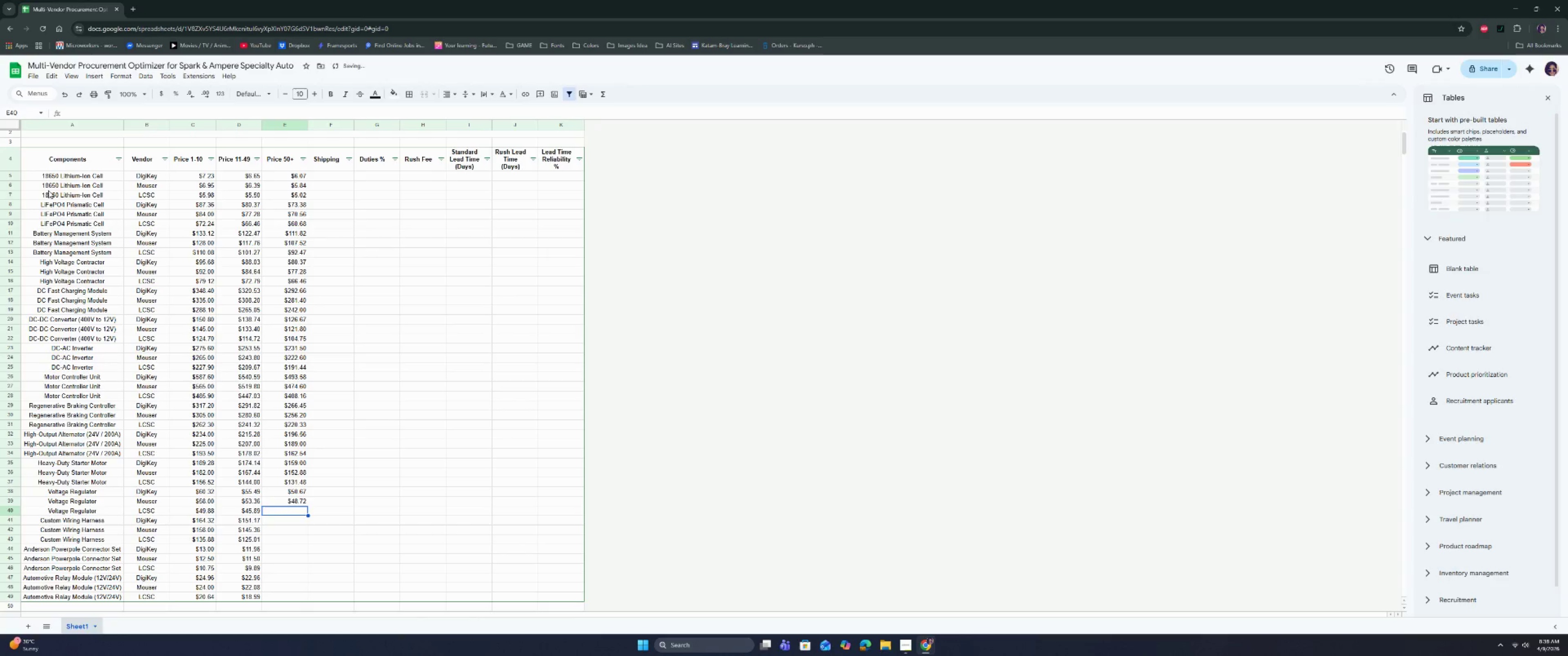 
type(41.9)
 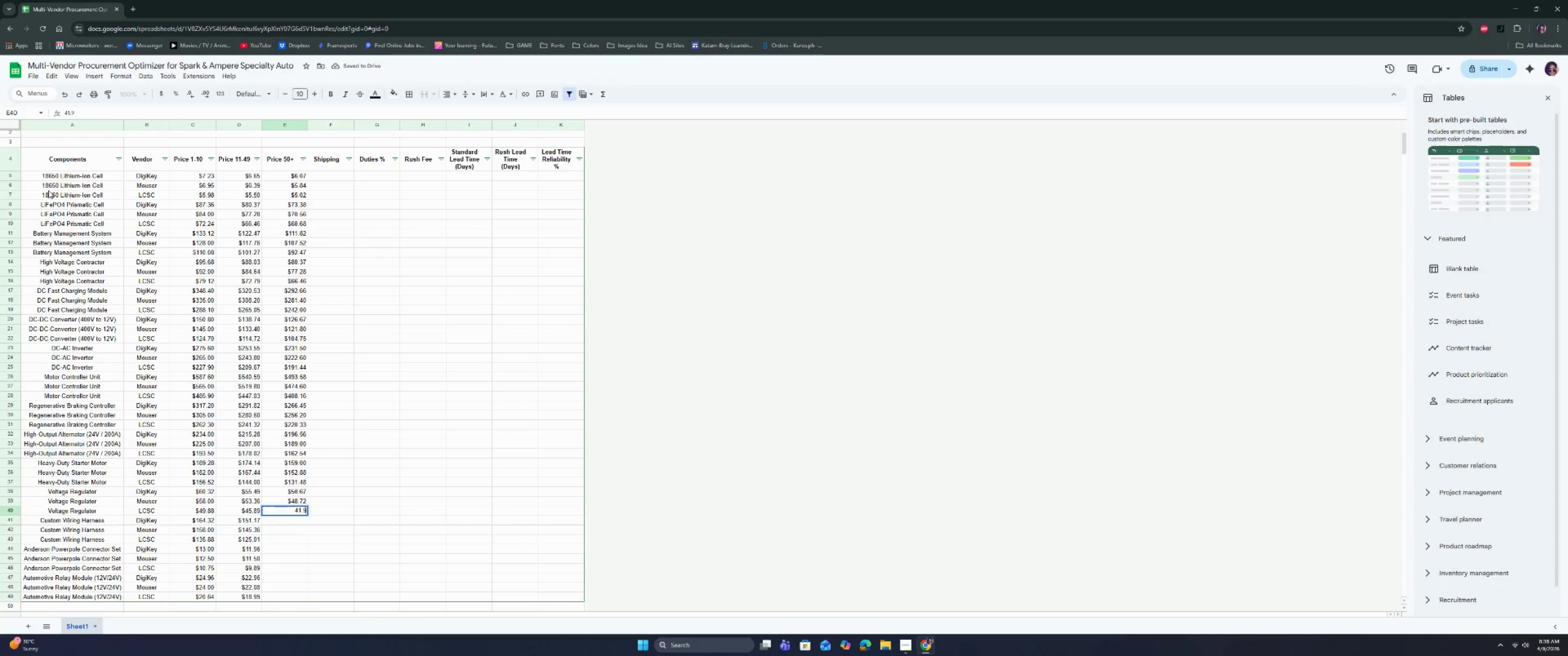 
key(Enter)
 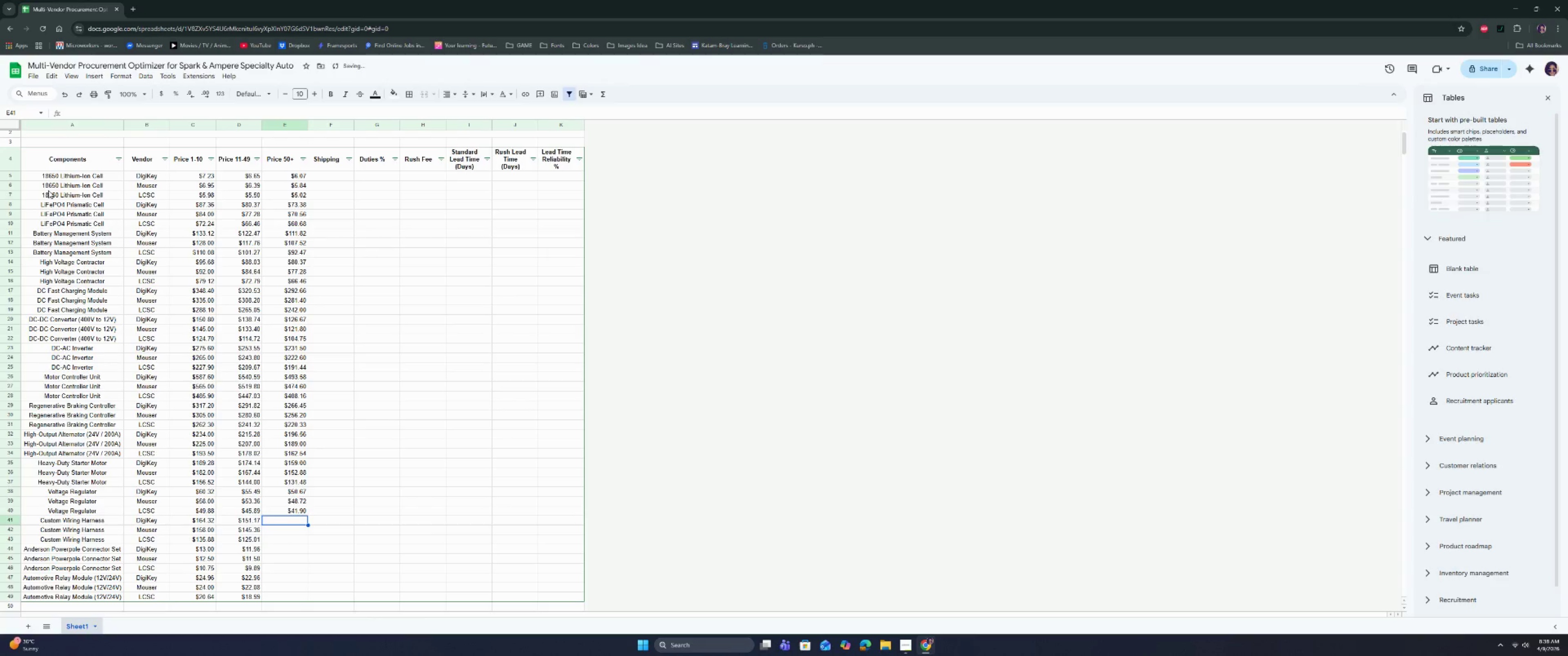 
type(14)
key(Backspace)
type(38.03)
 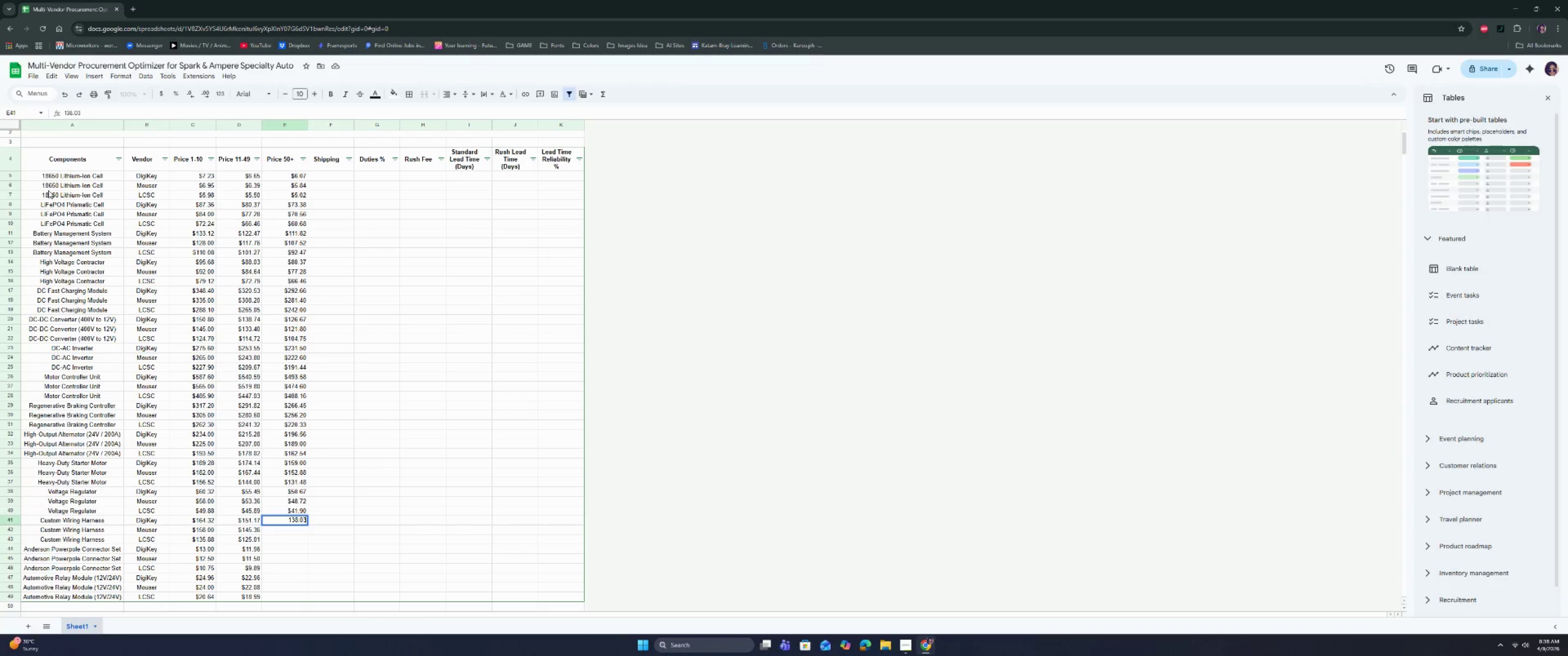 
key(Enter)
 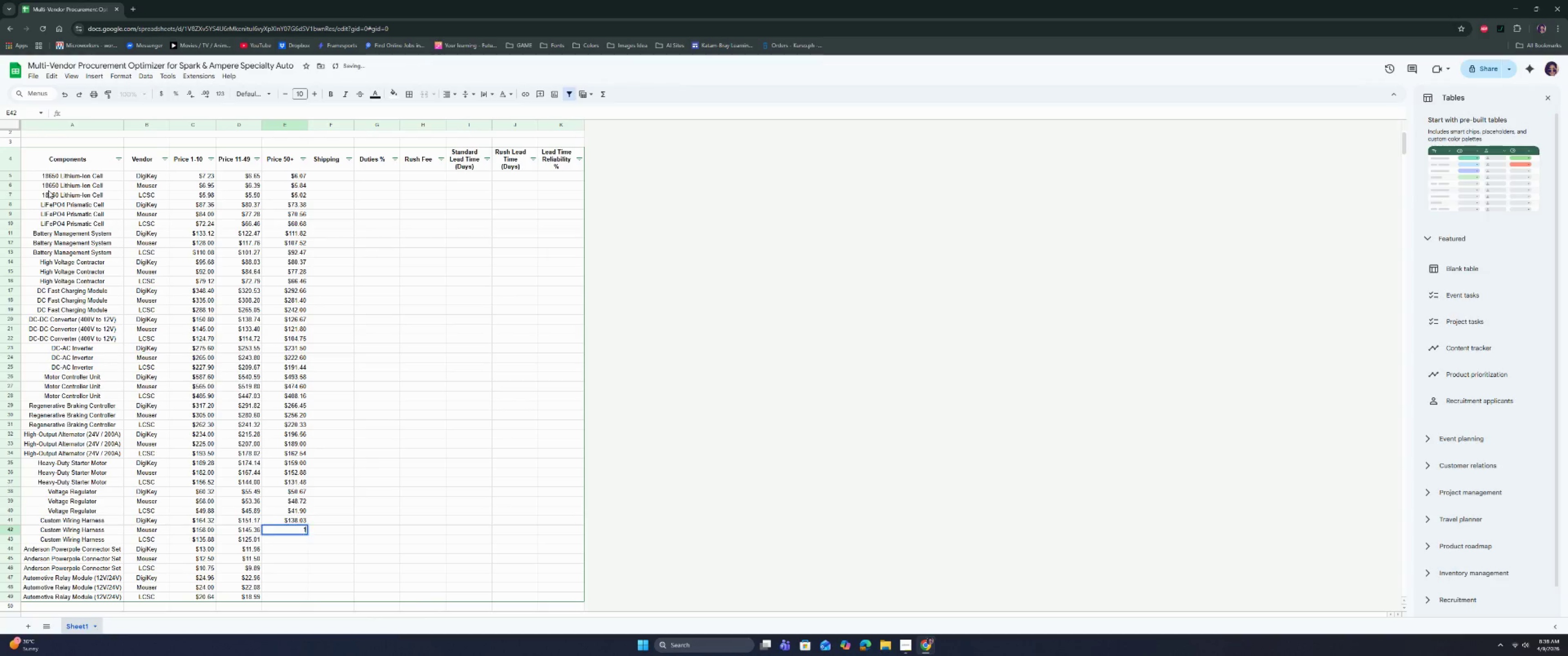 
type(132.72)
 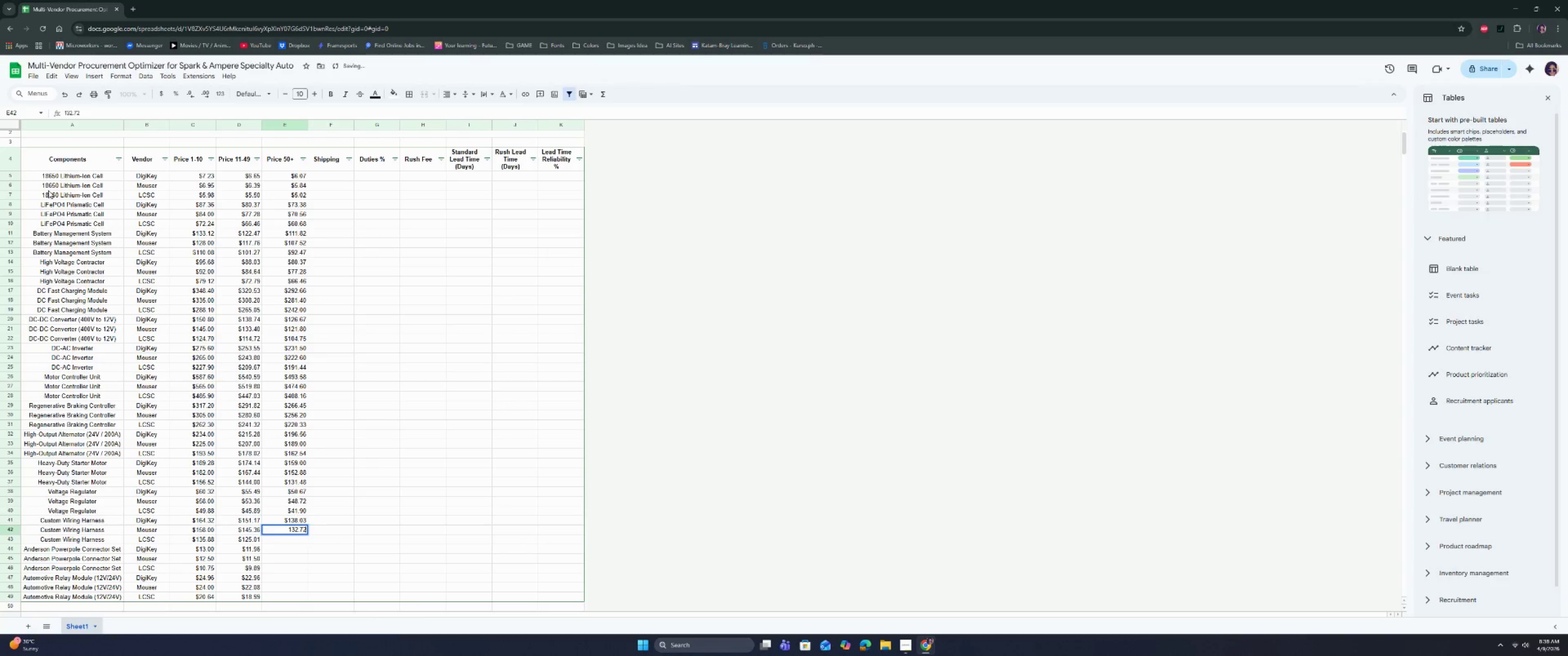 
key(Enter)
 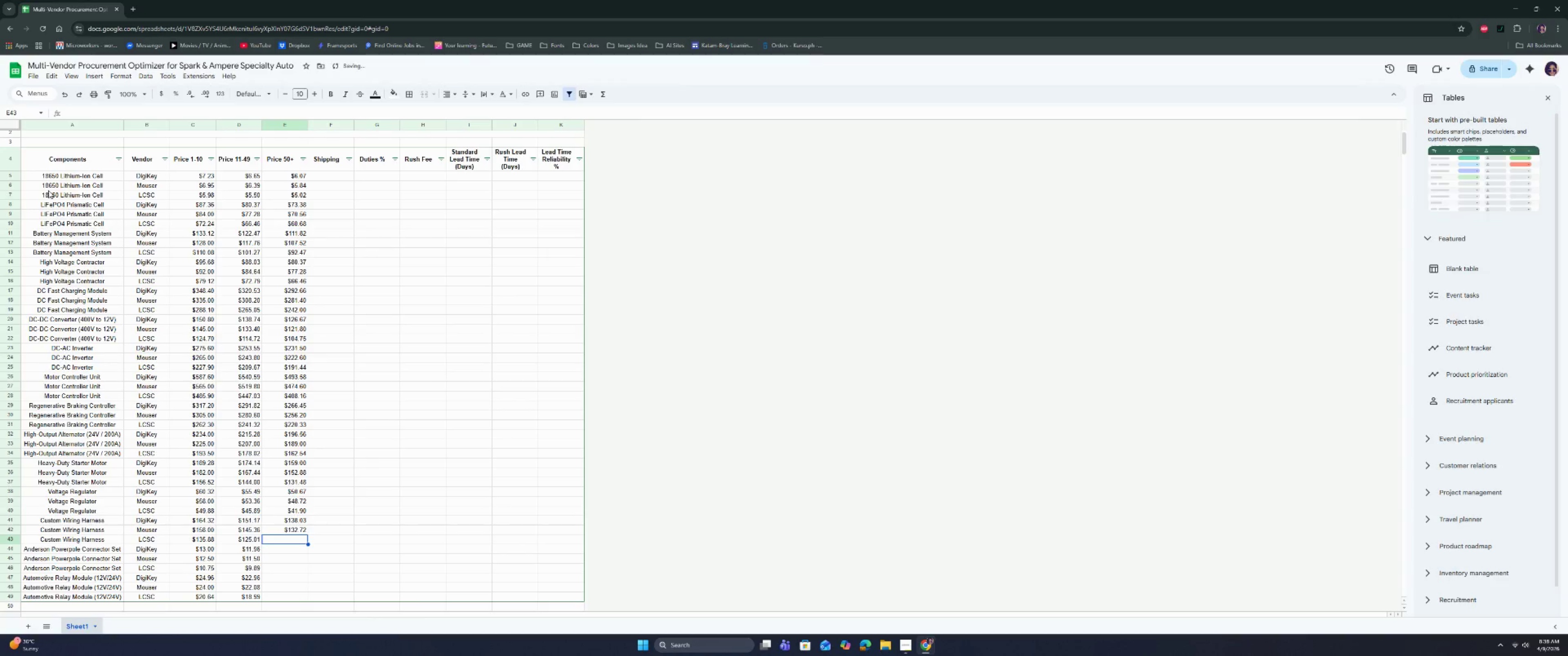 
type(114/14)
 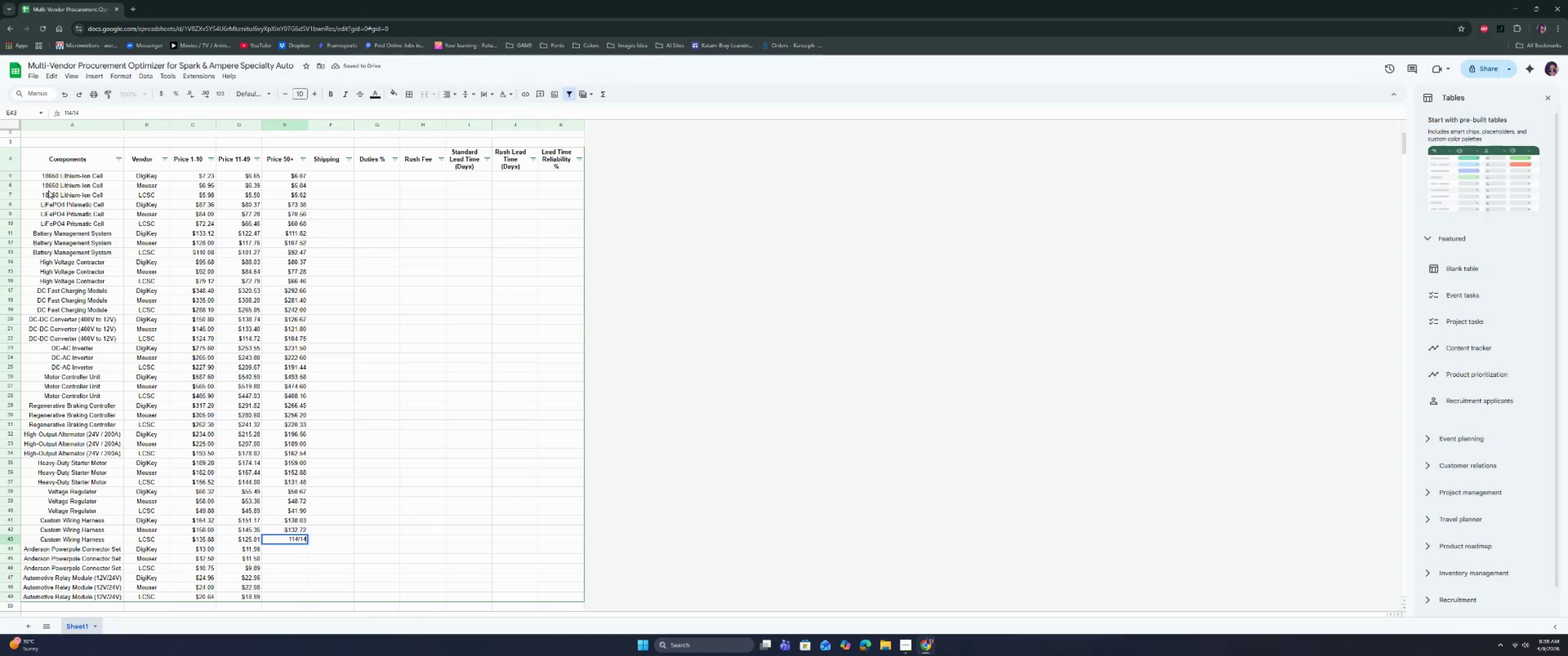 
key(Enter)
 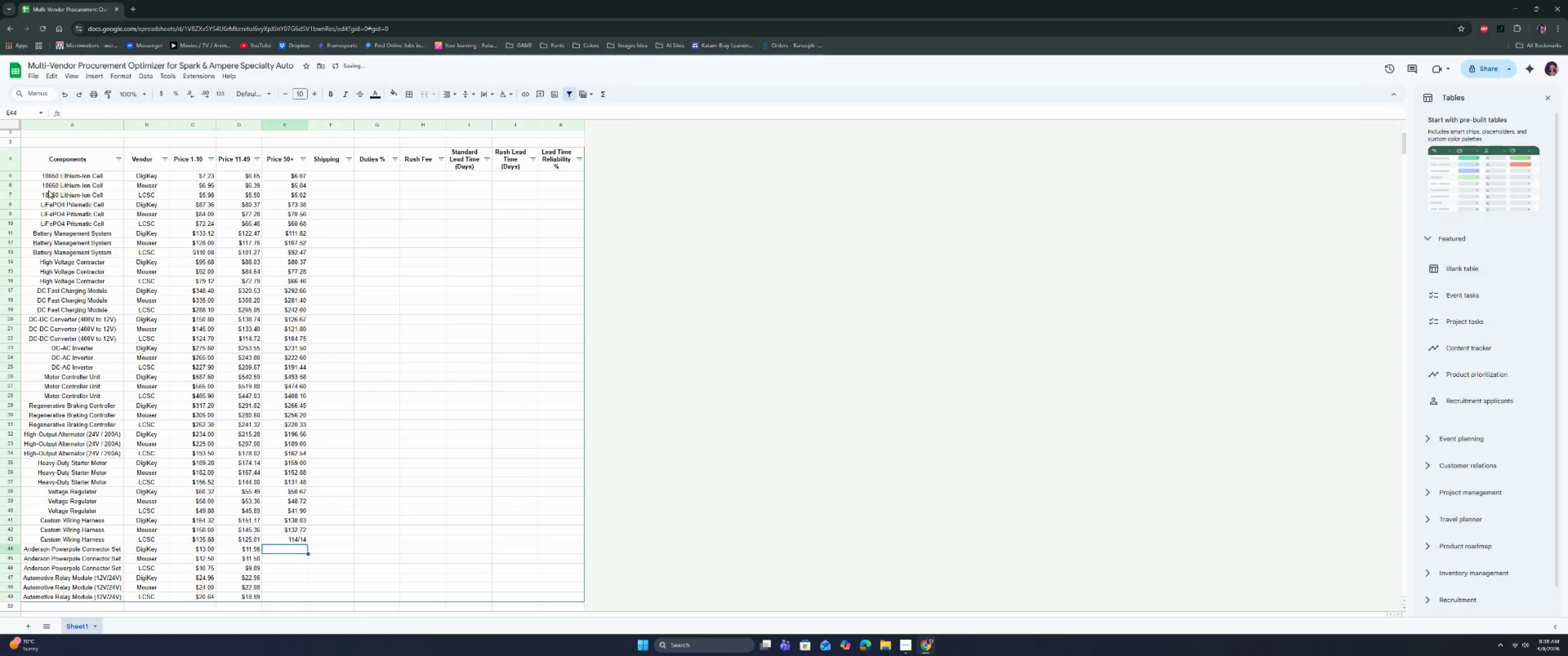 
key(ArrowUp)
 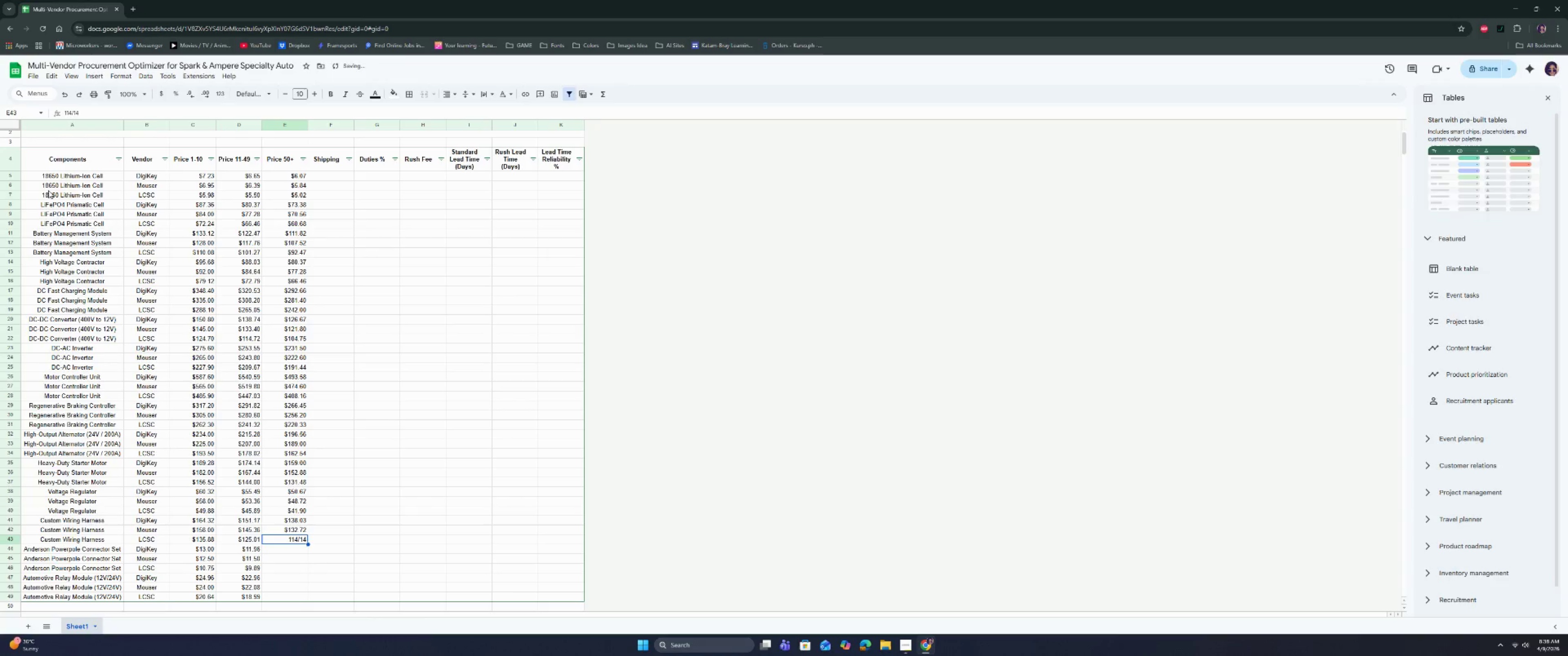 
key(Enter)
 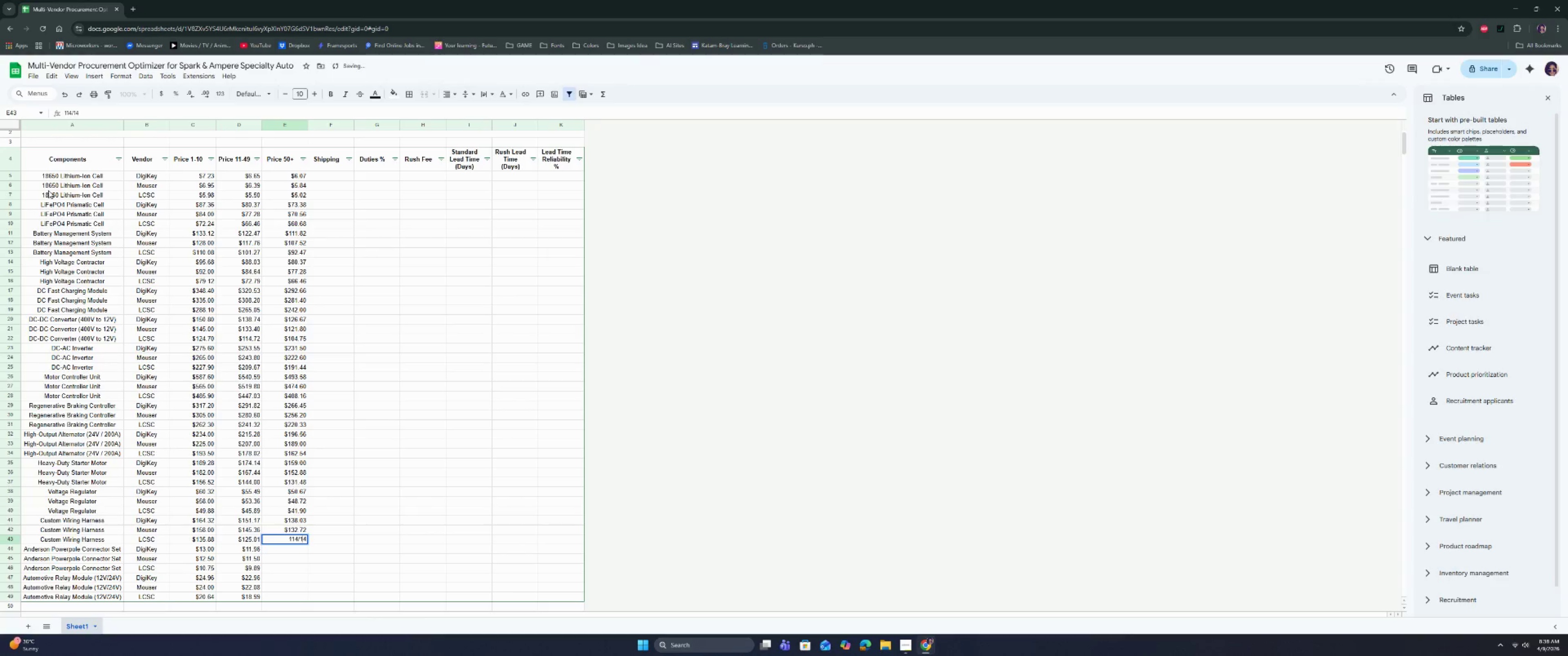 
key(ArrowLeft)
 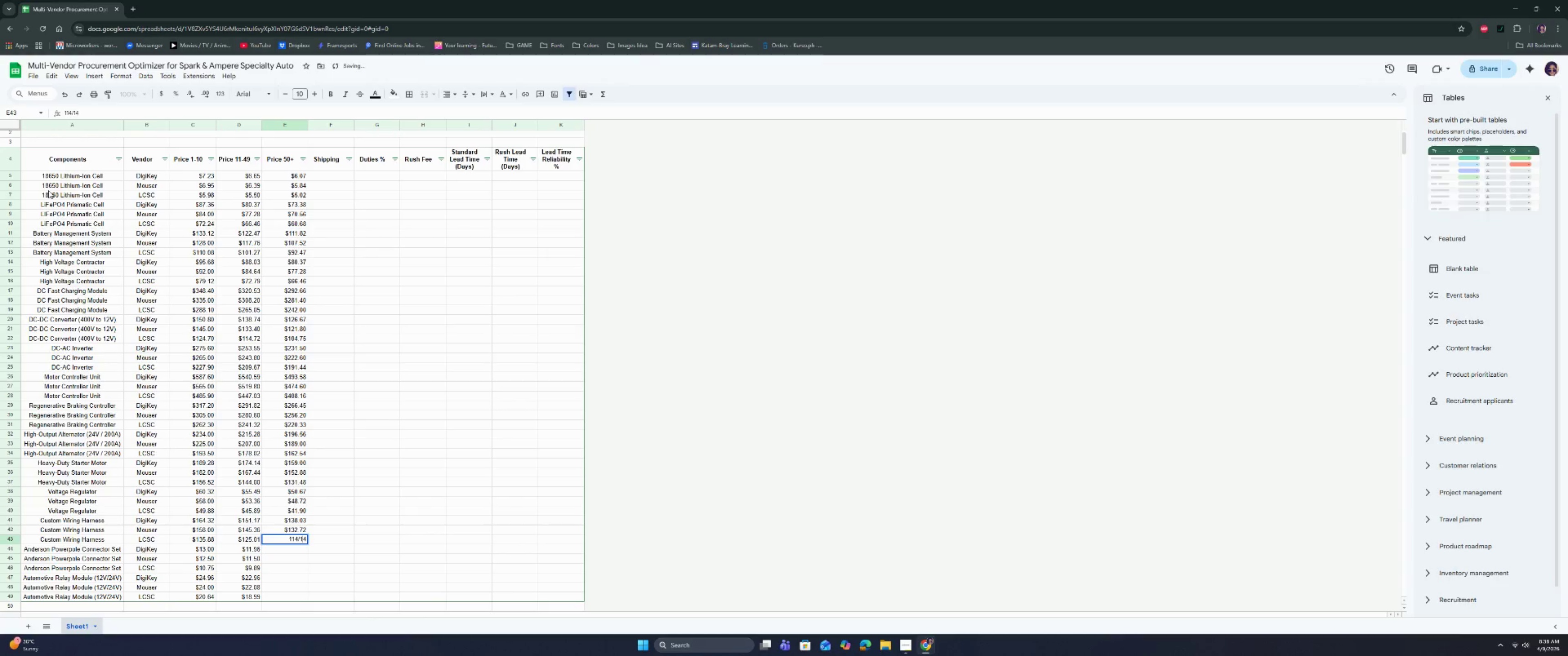 
key(ArrowLeft)
 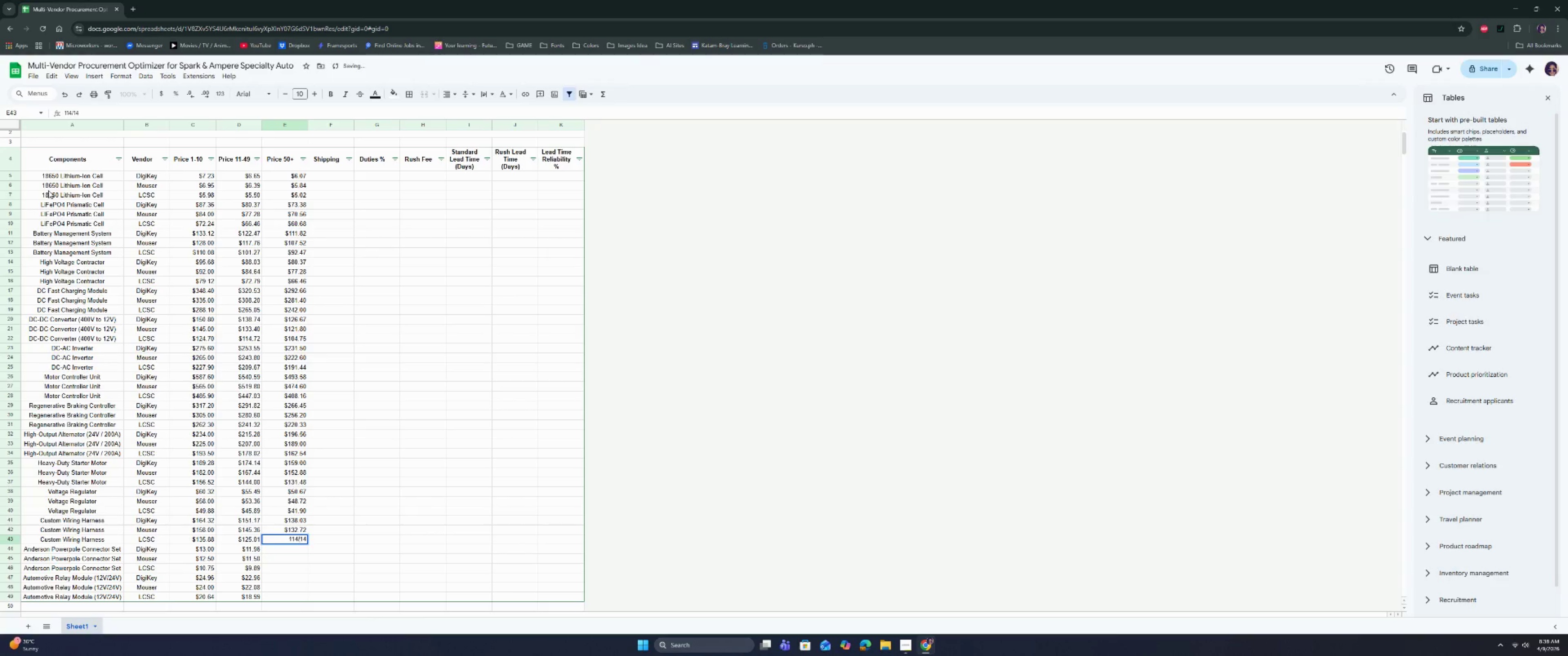 
key(Backspace)
 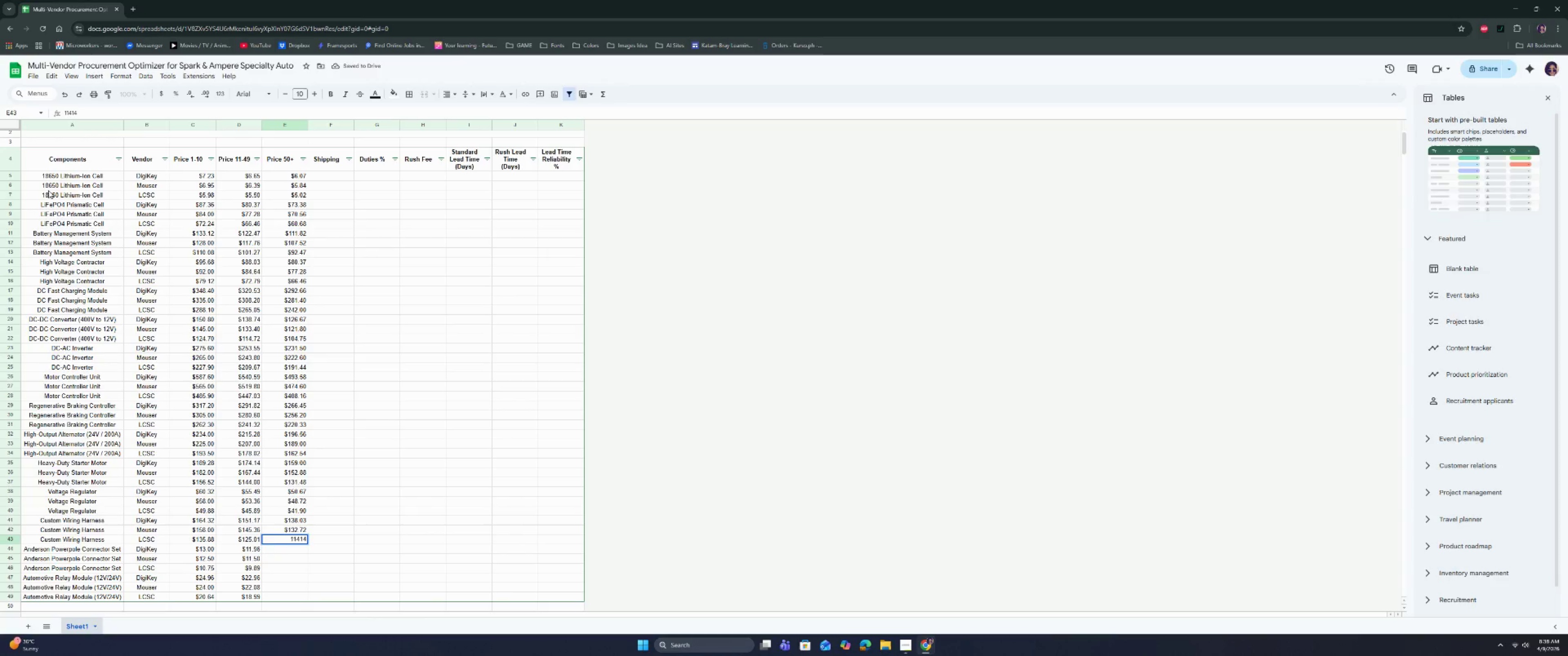 
key(Period)
 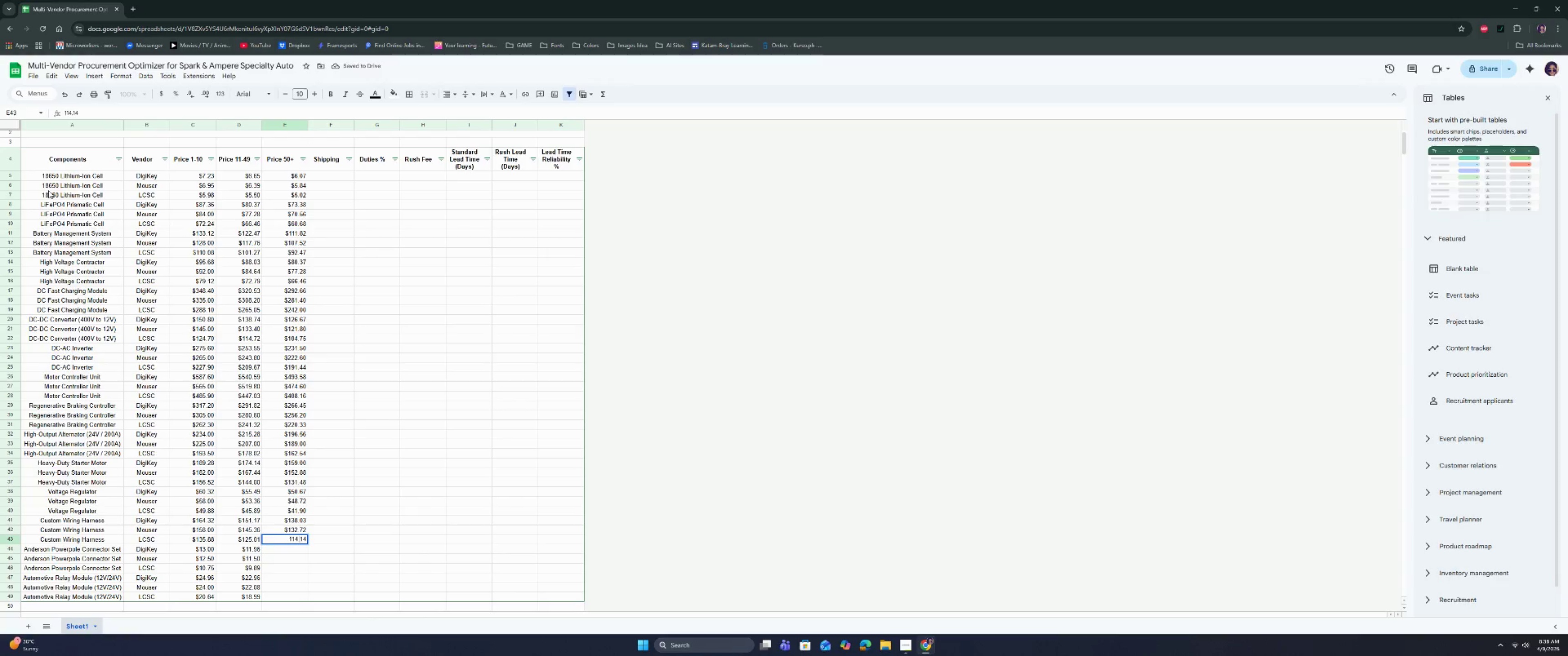 
key(Enter)
 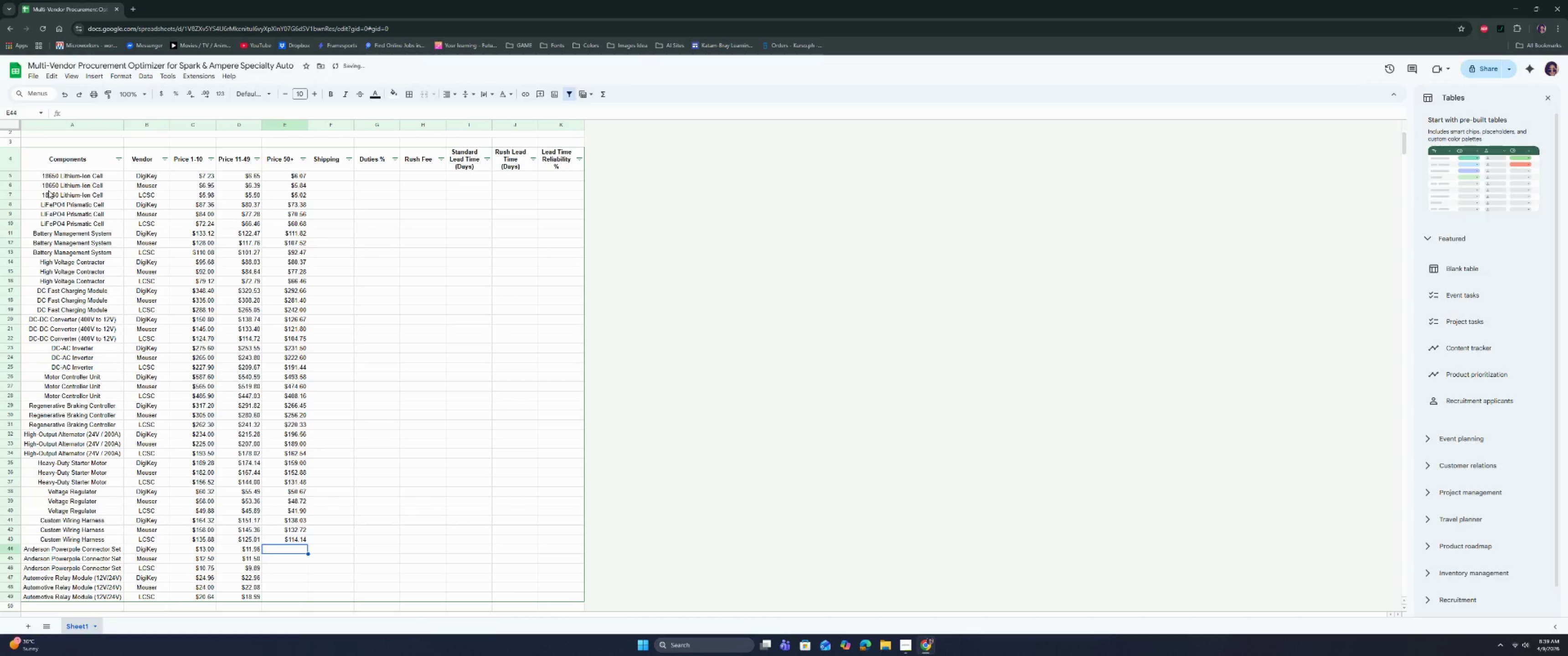 
type(10.92)
 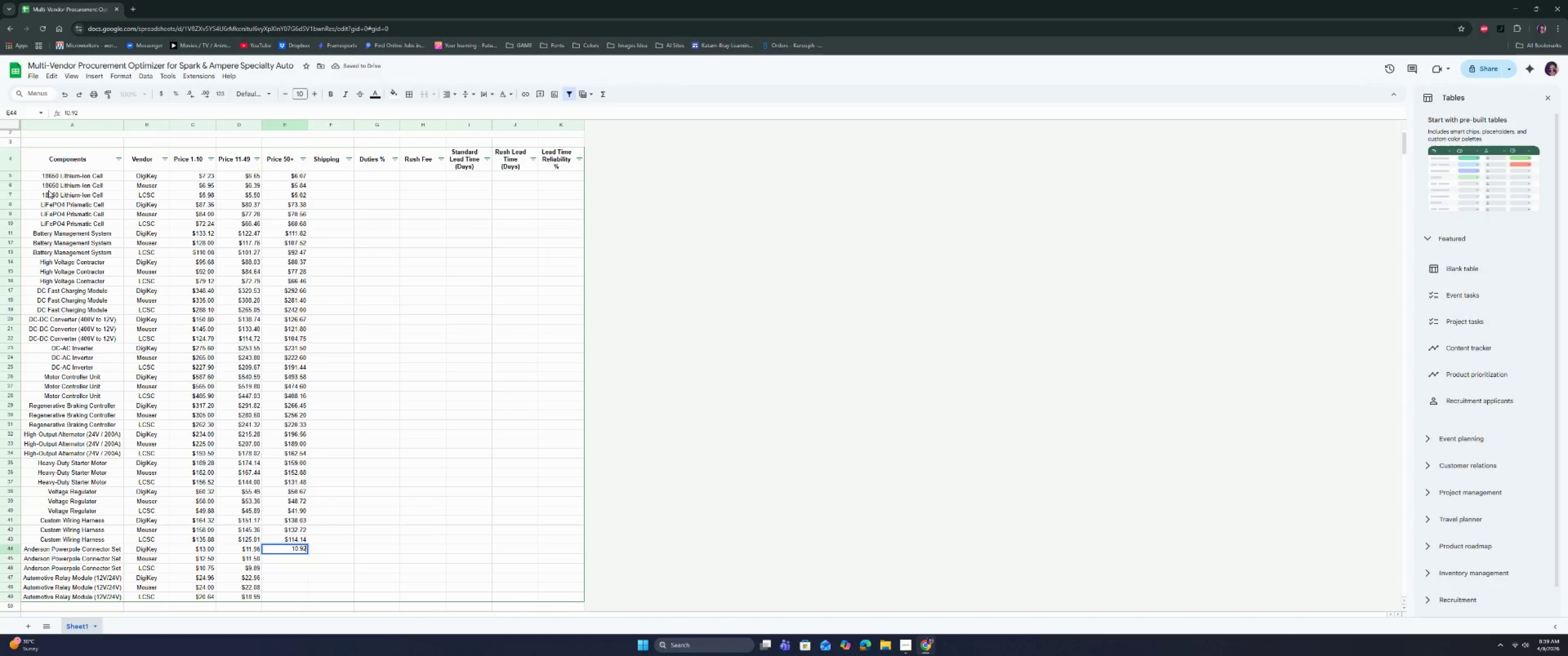 
key(Enter)
 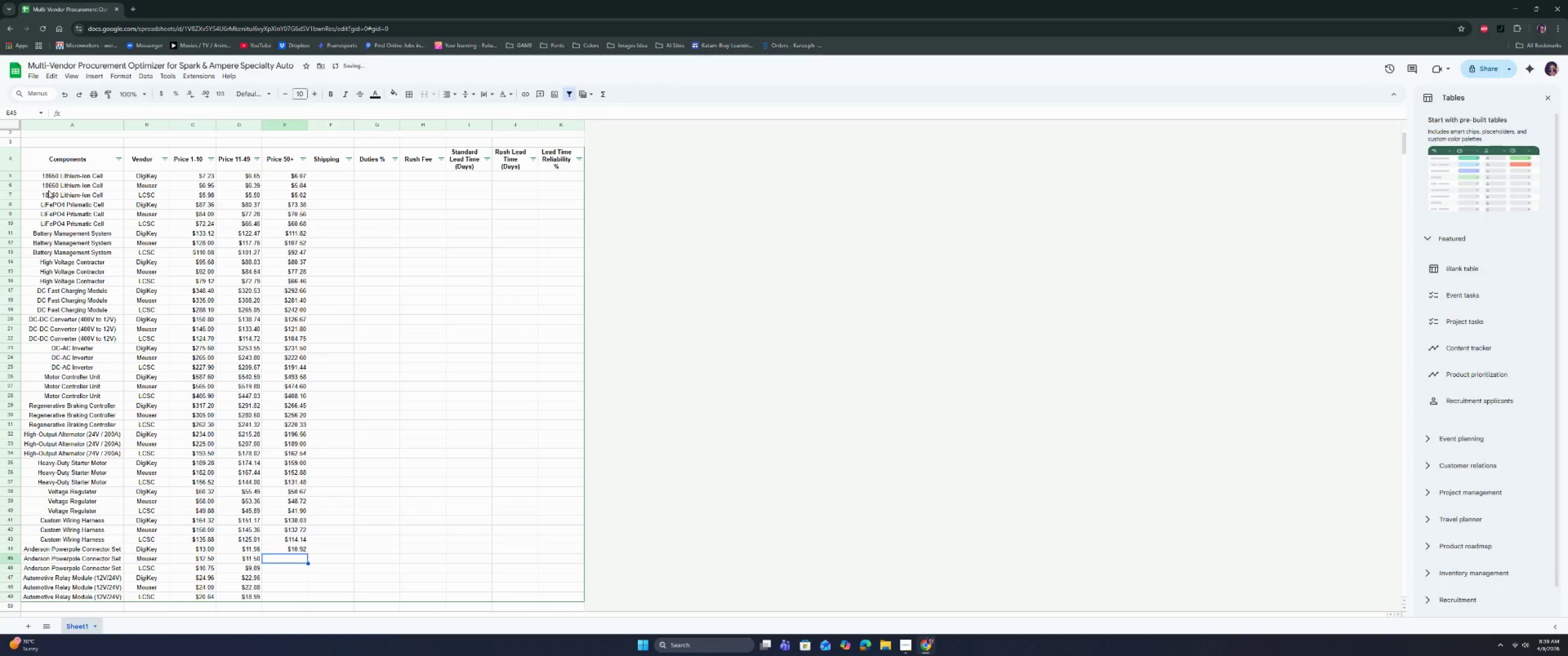 
type(10.5)
 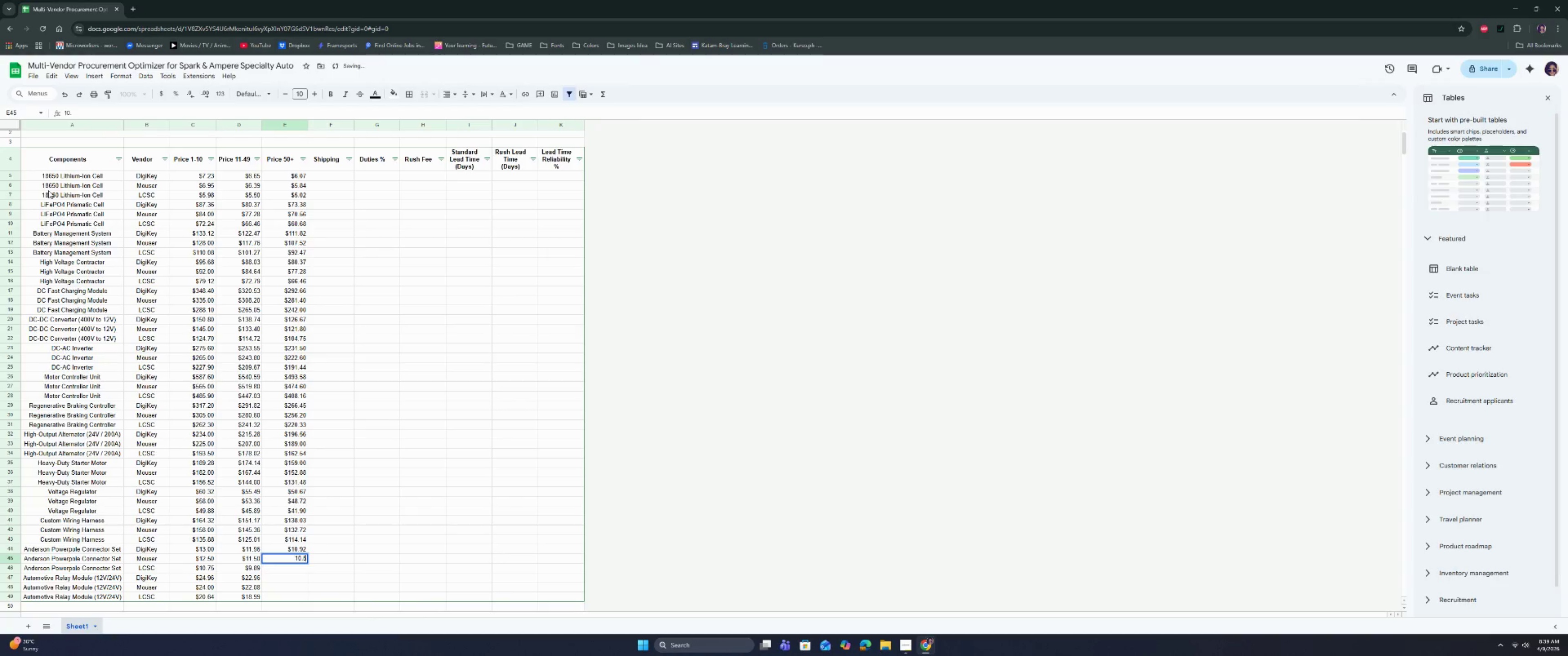 
key(Enter)
 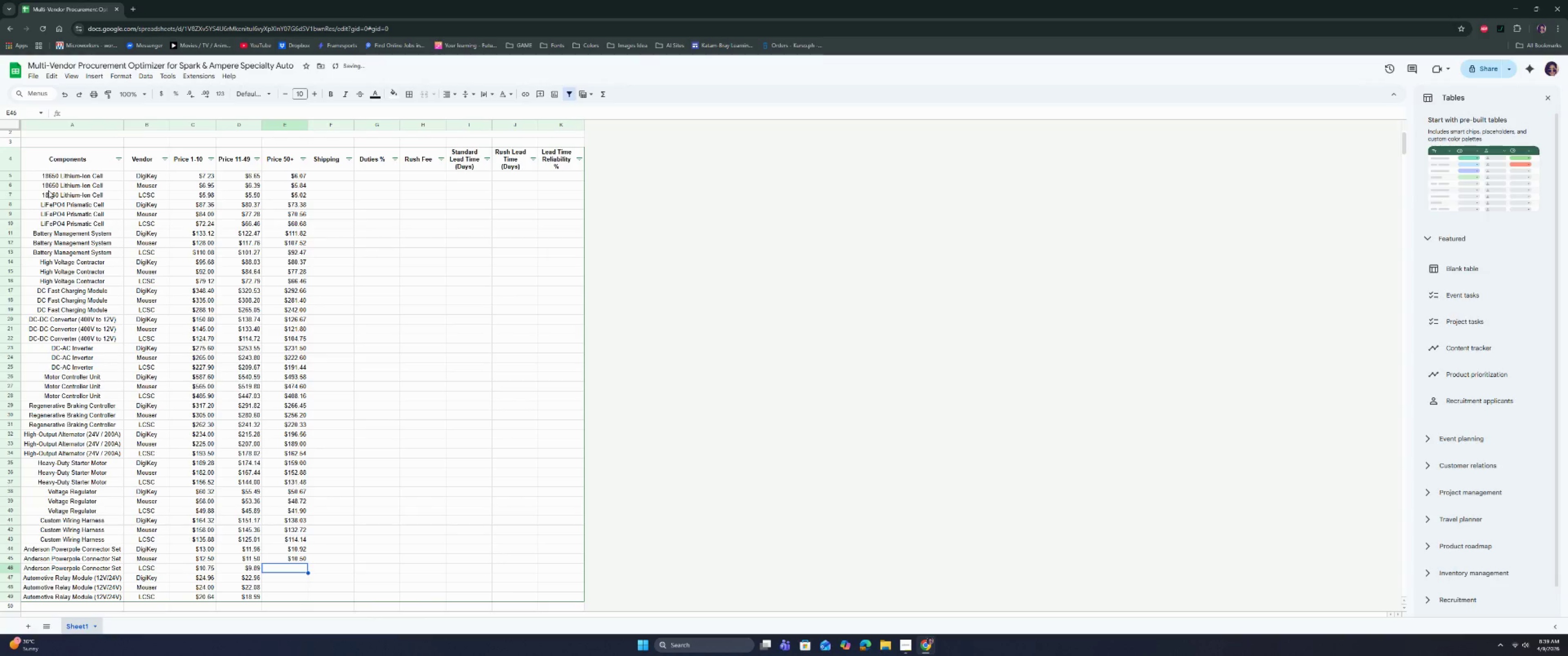 
type(9.03)
 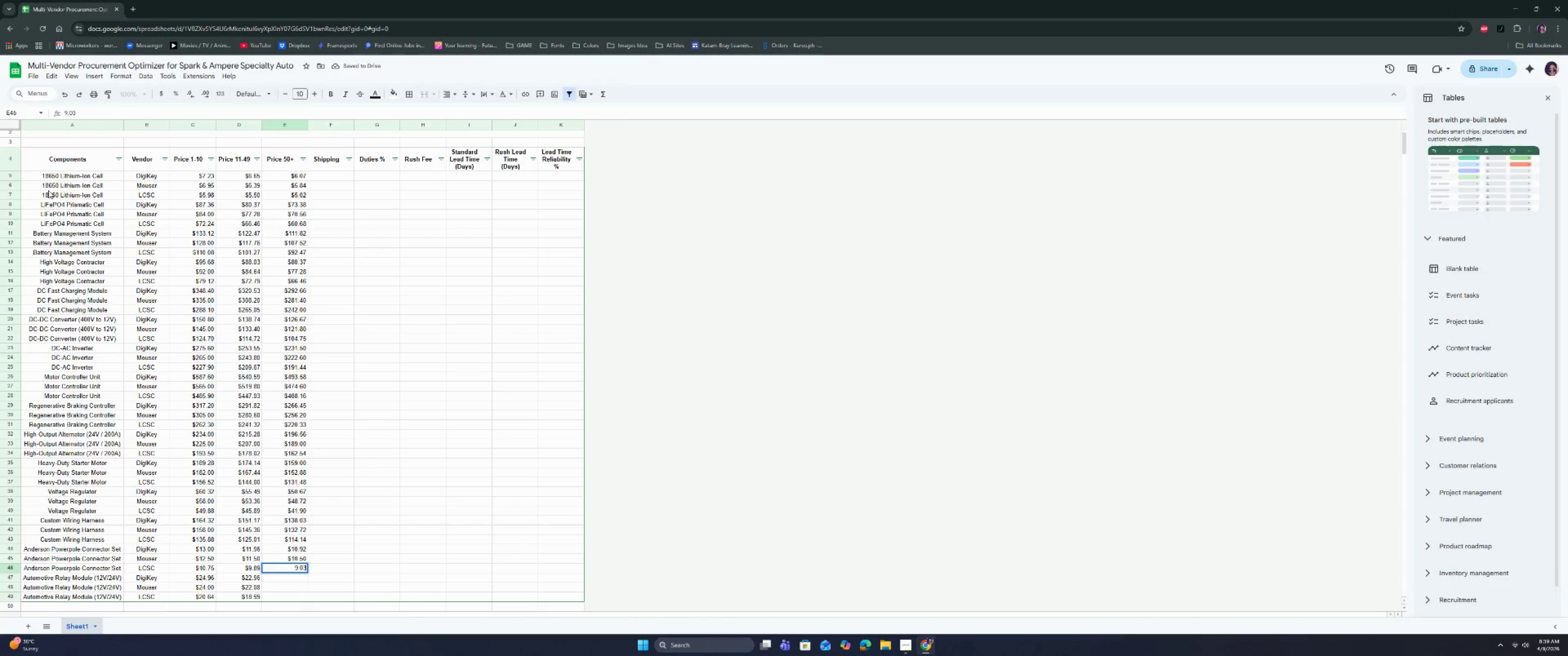 
key(Enter)
 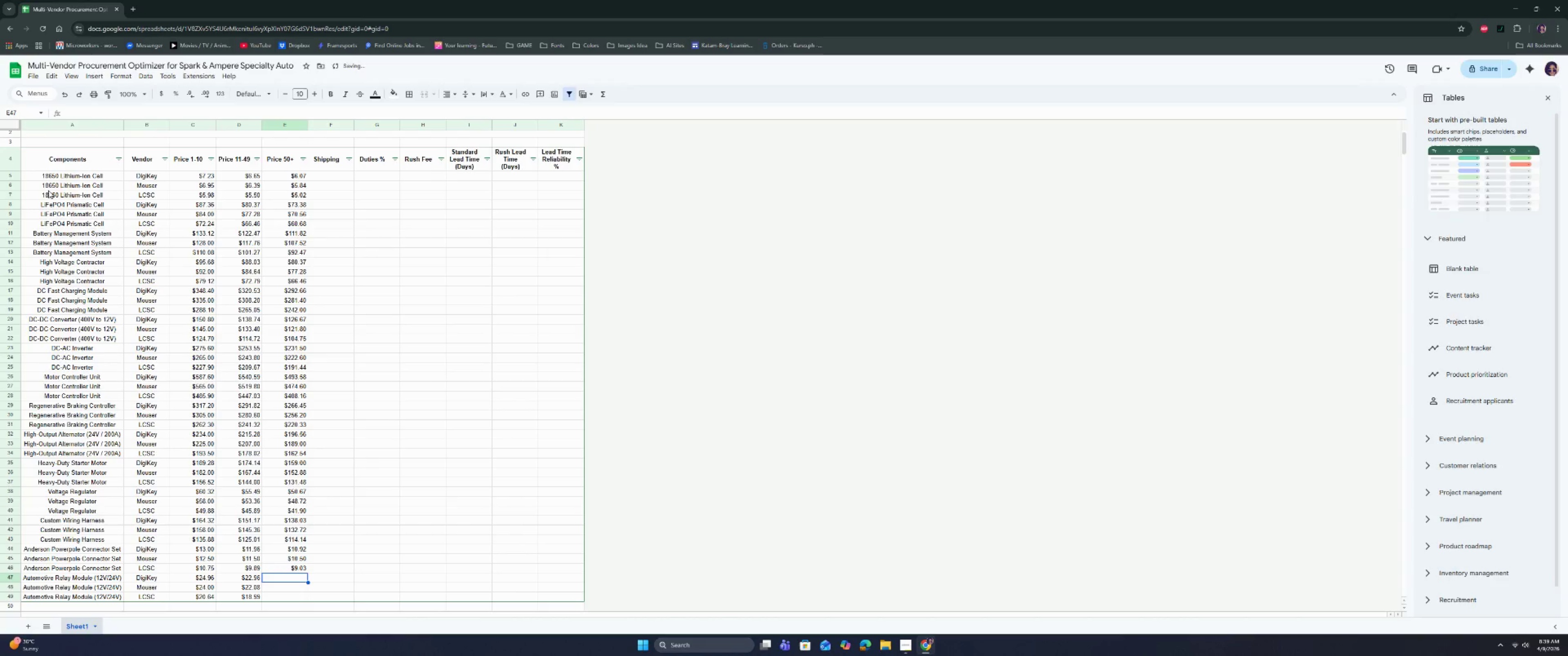 
type(20.97)
 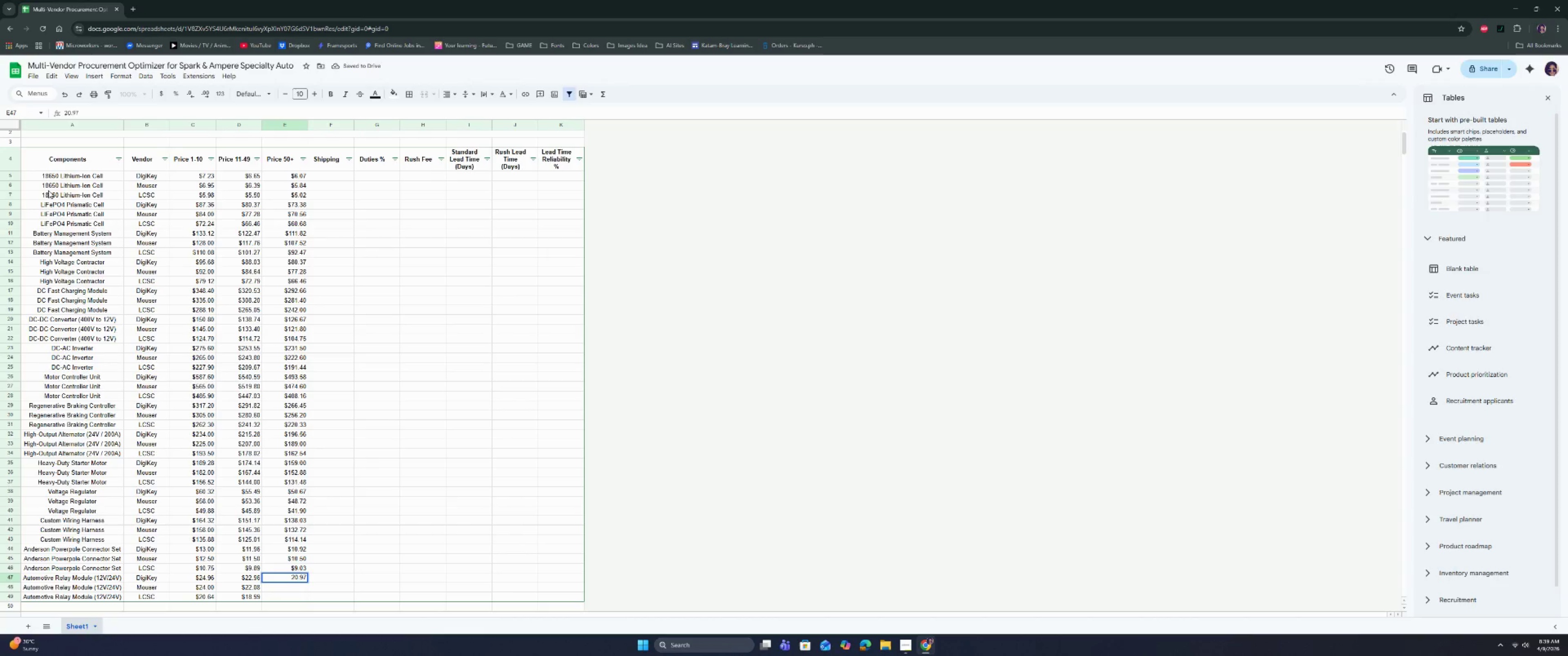 
key(Enter)
 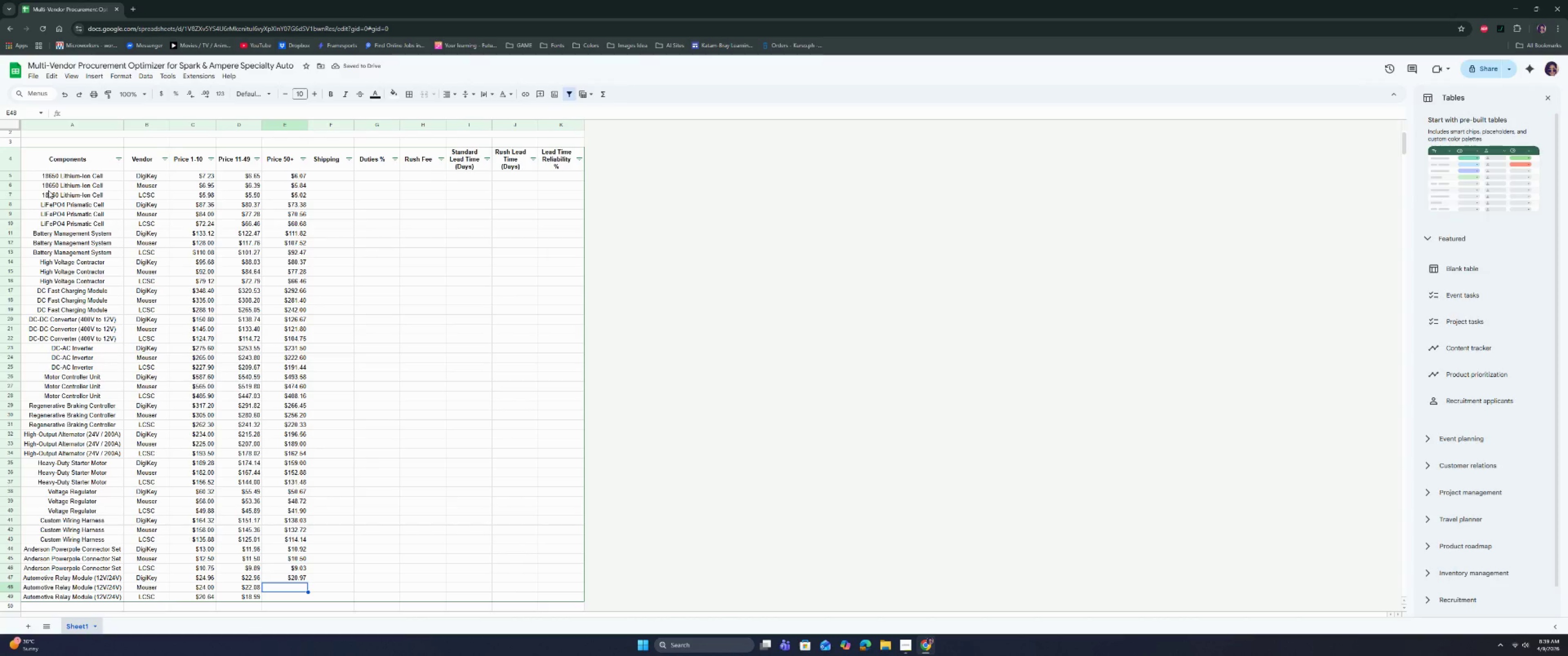 
type(20.16)
 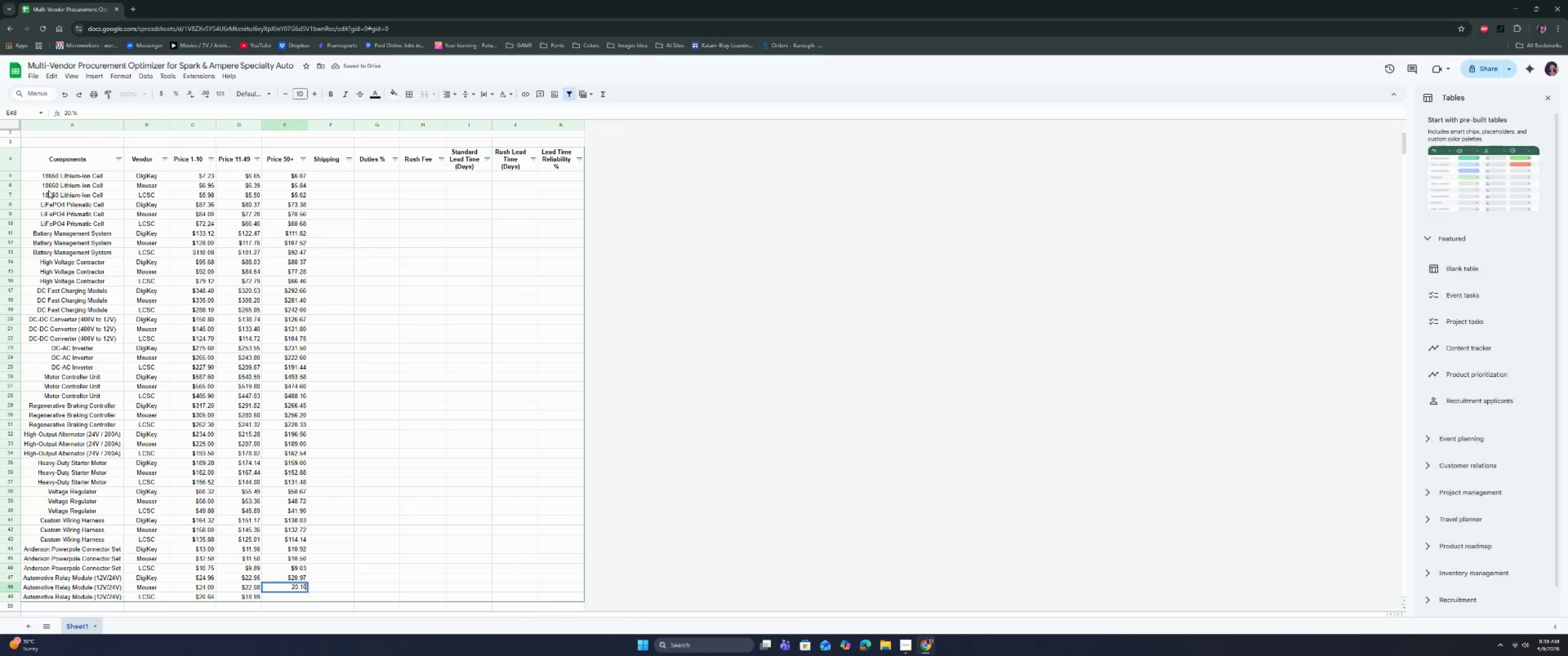 
key(Enter)
 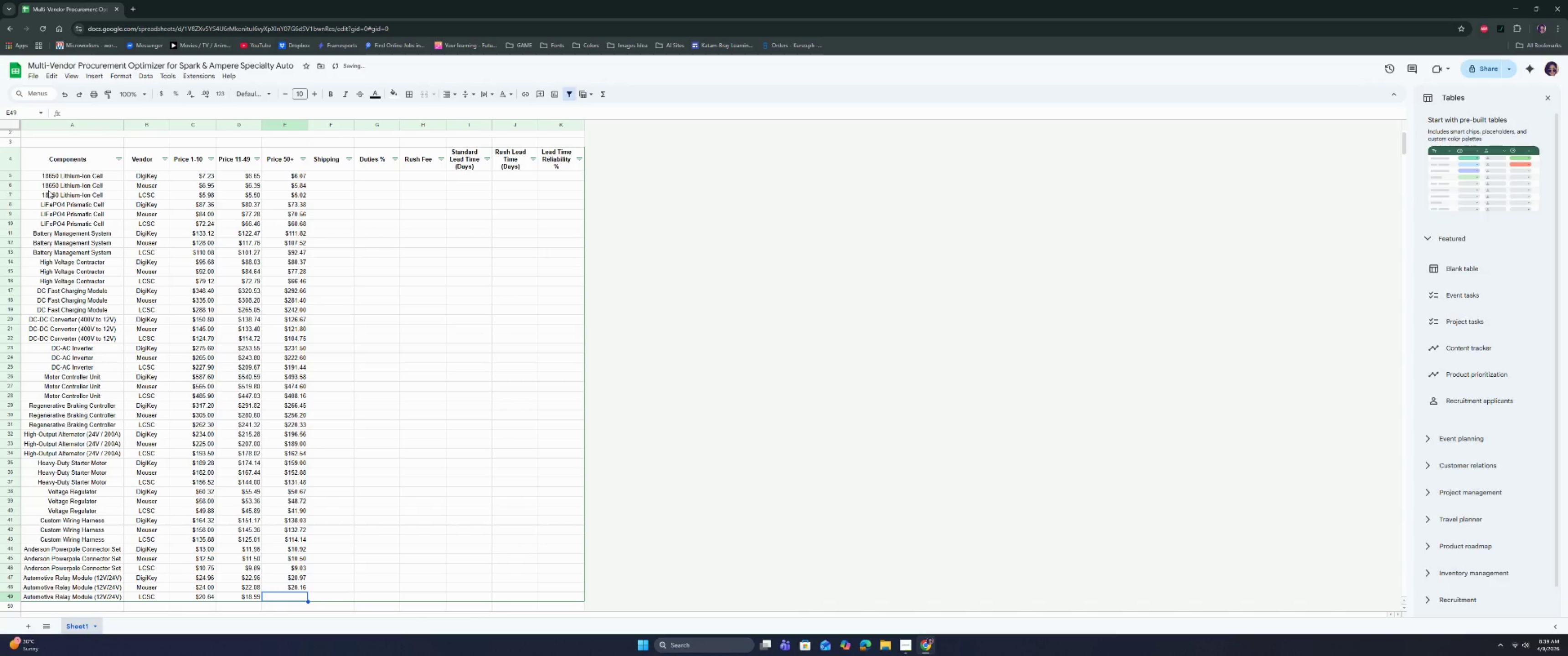 
type(17.34)
 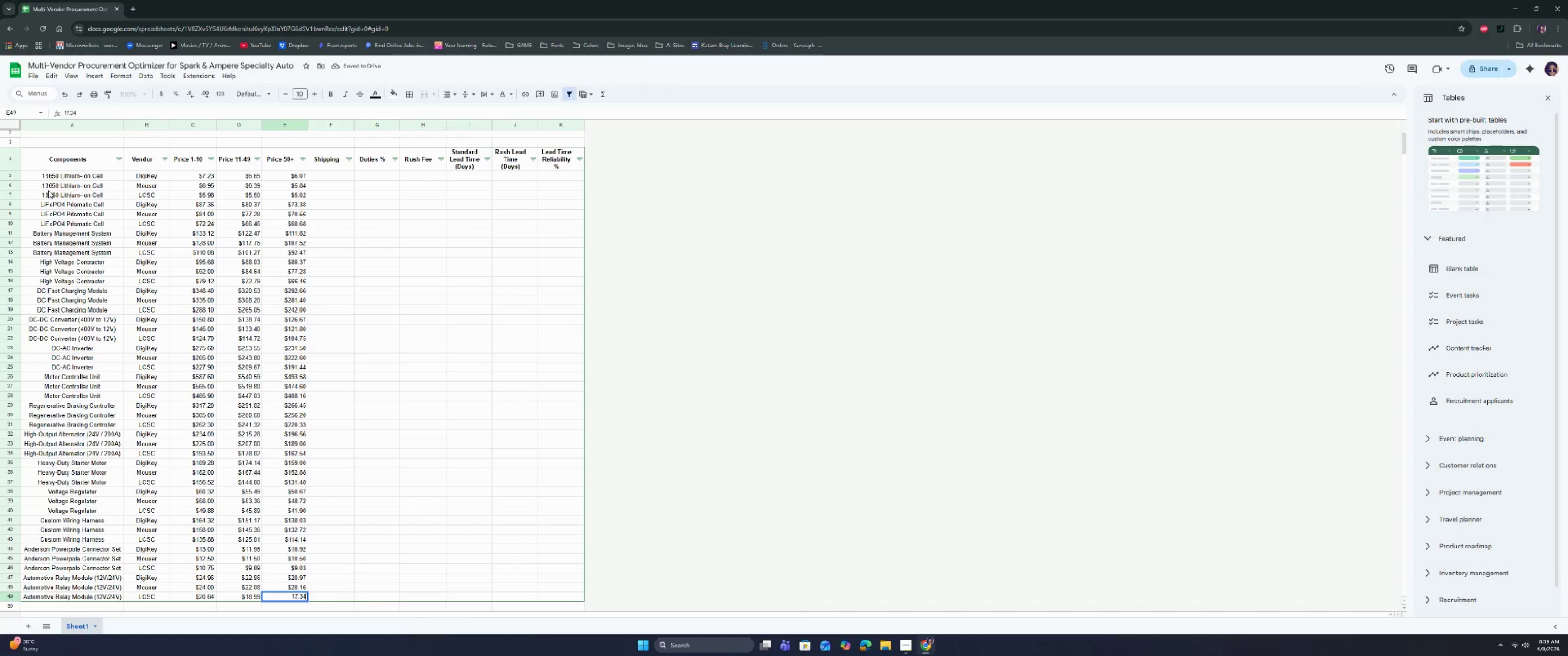 
key(Enter)
 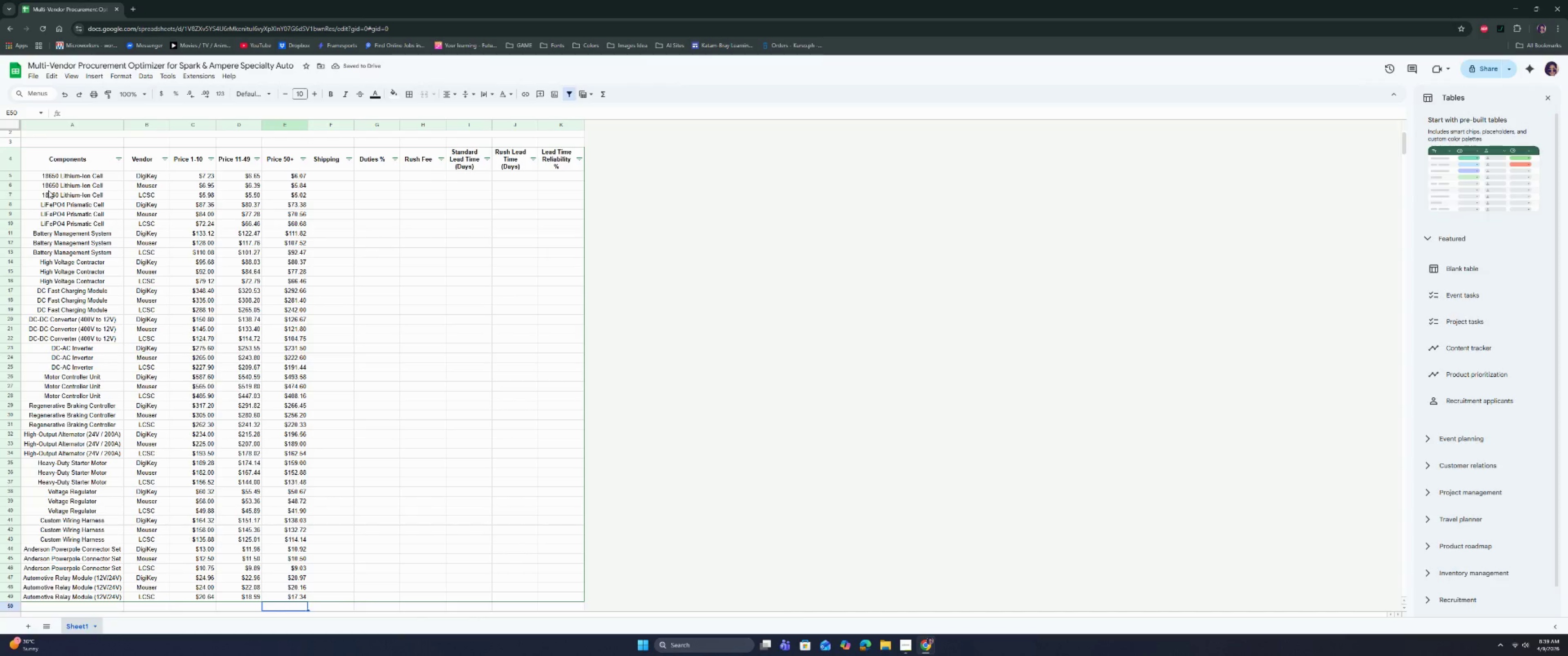 
left_click([318, 172])
 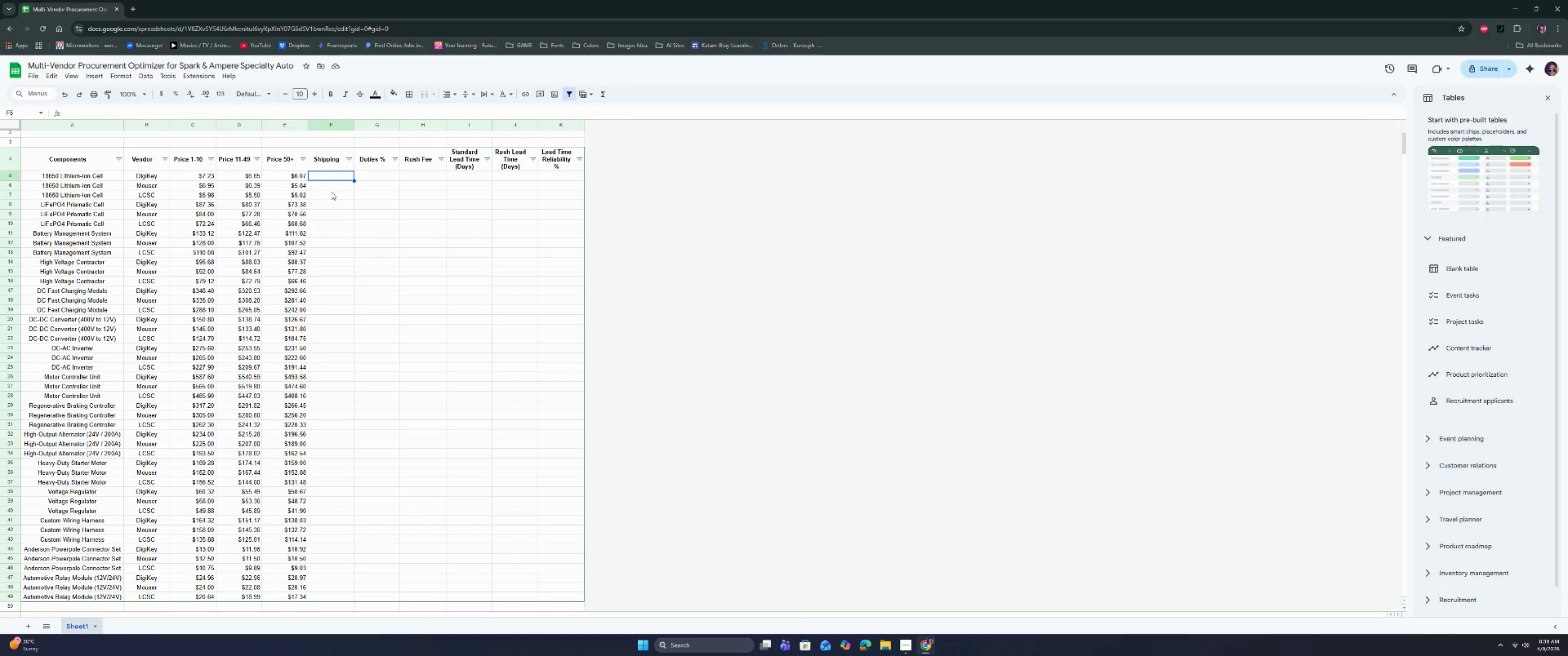 
type(15)
 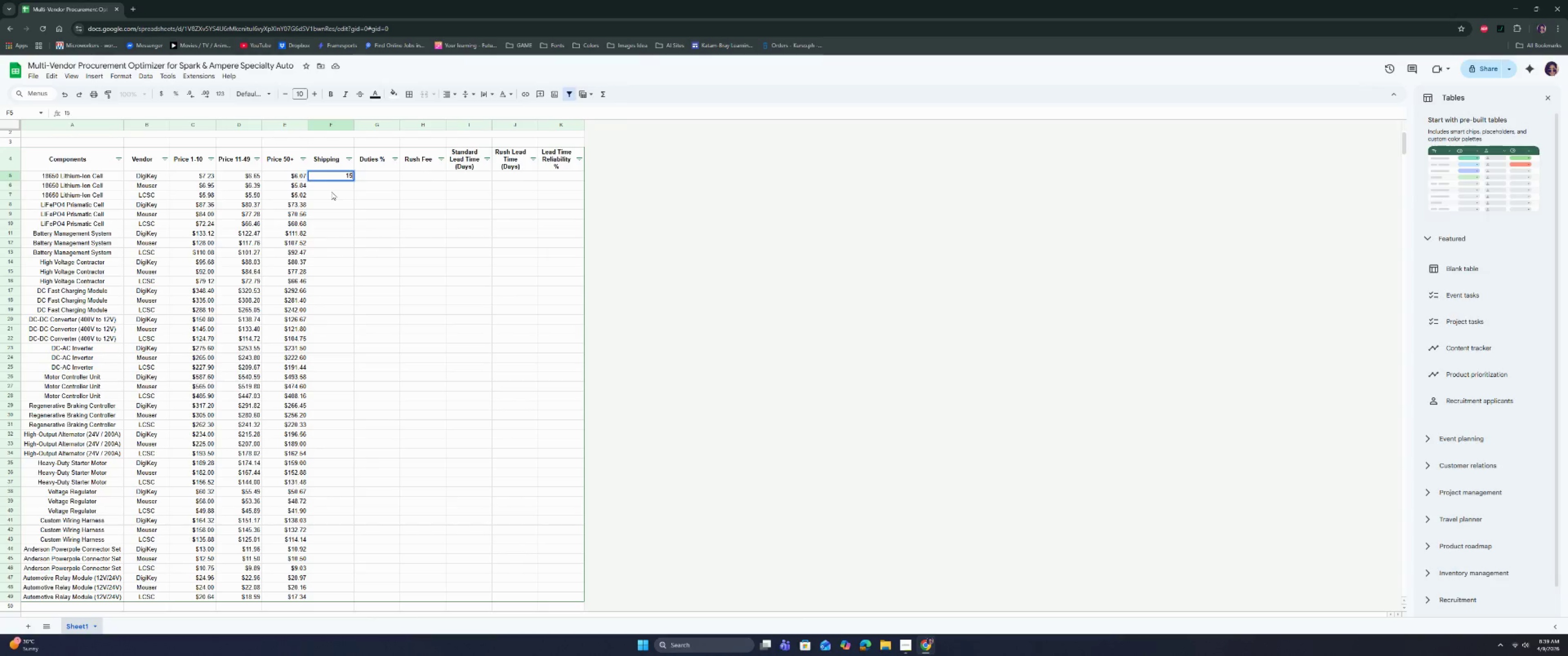 
key(Enter)
 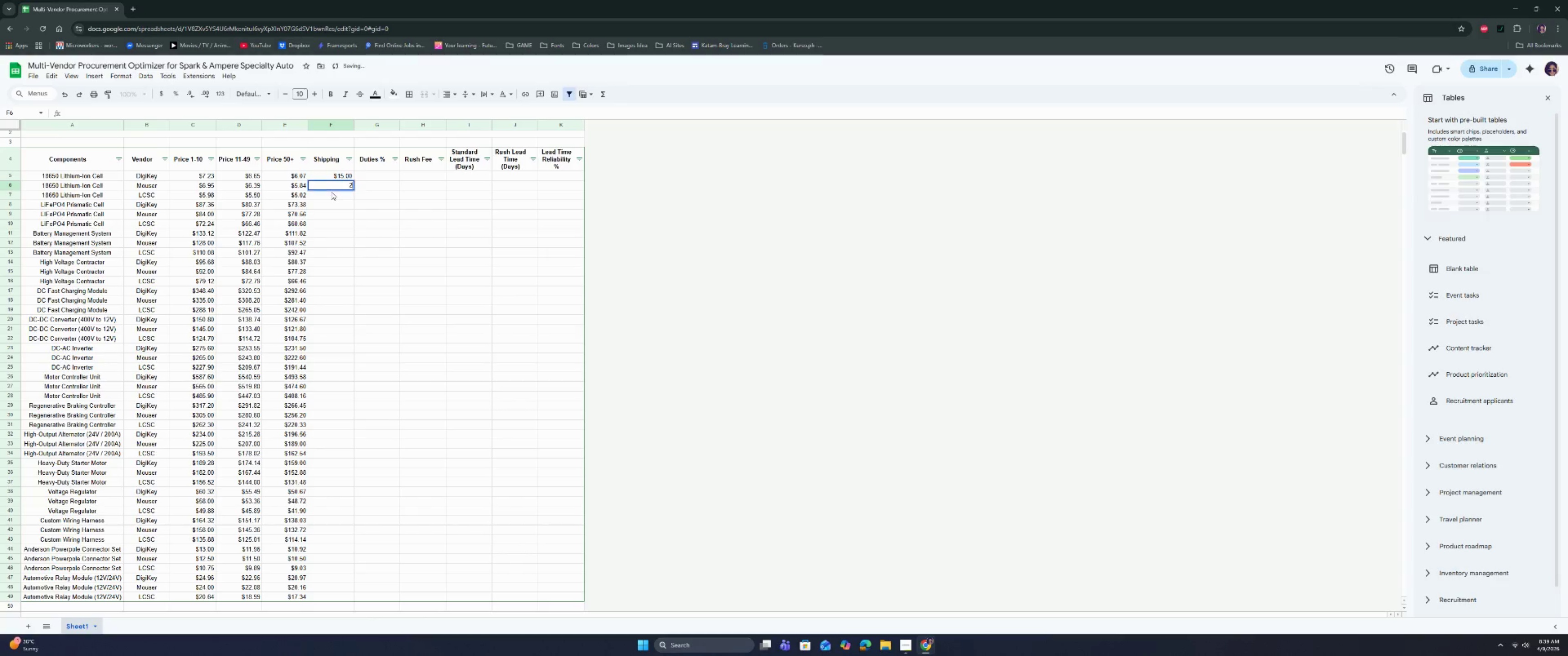 
type(29)
 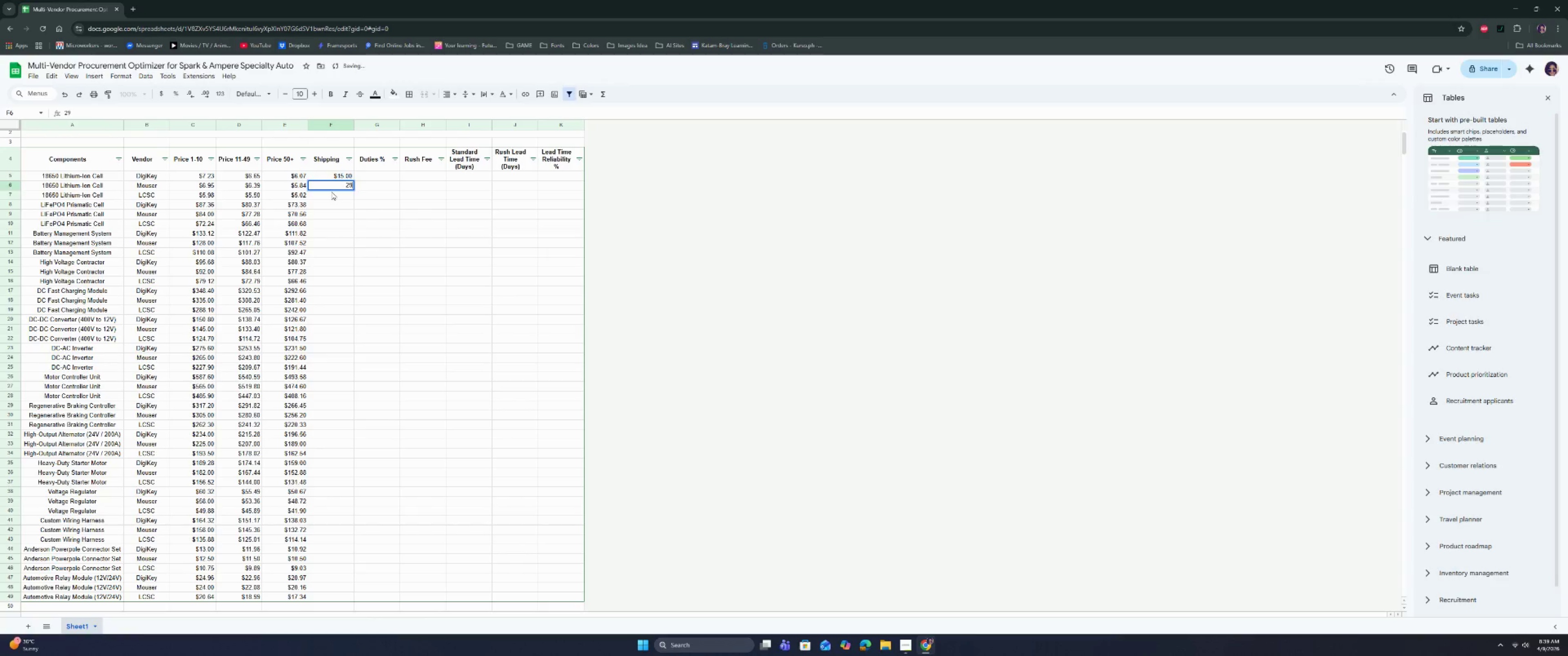 
key(Enter)
 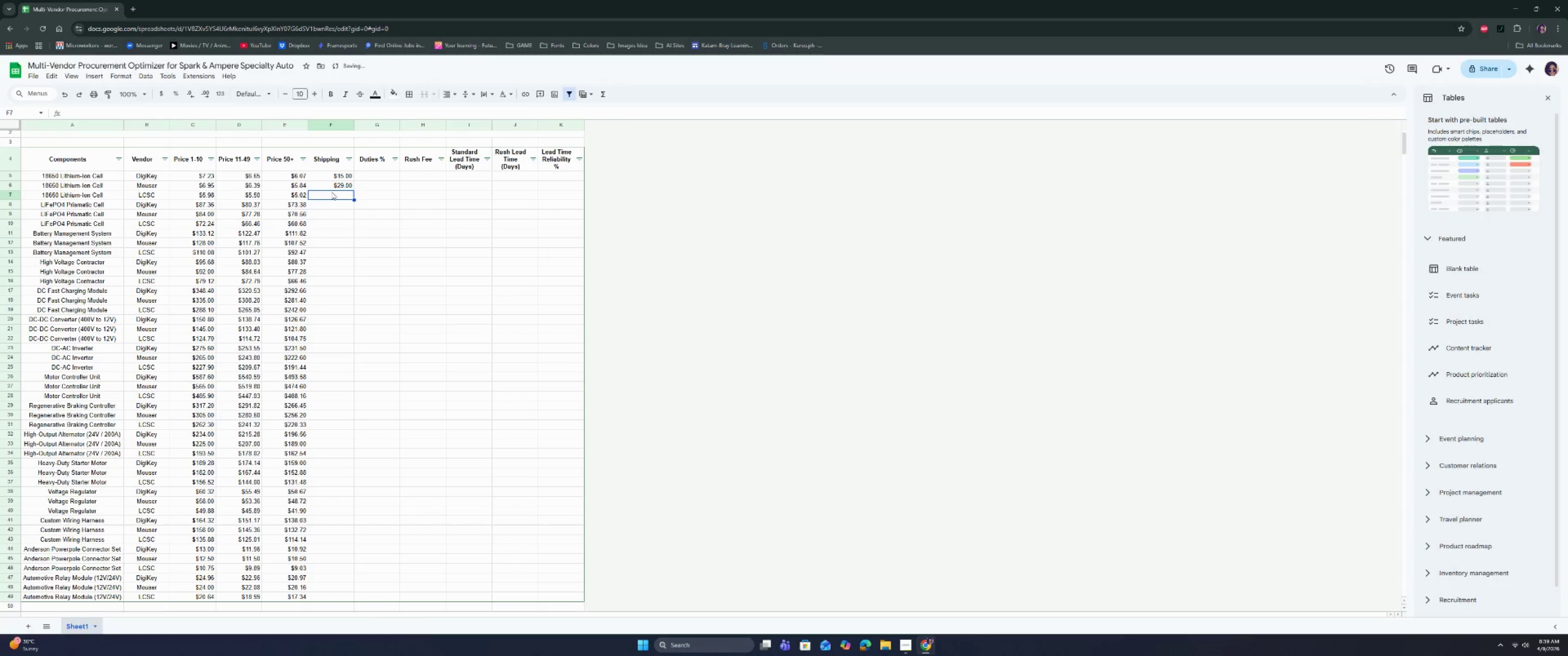 
key(ArrowUp)
 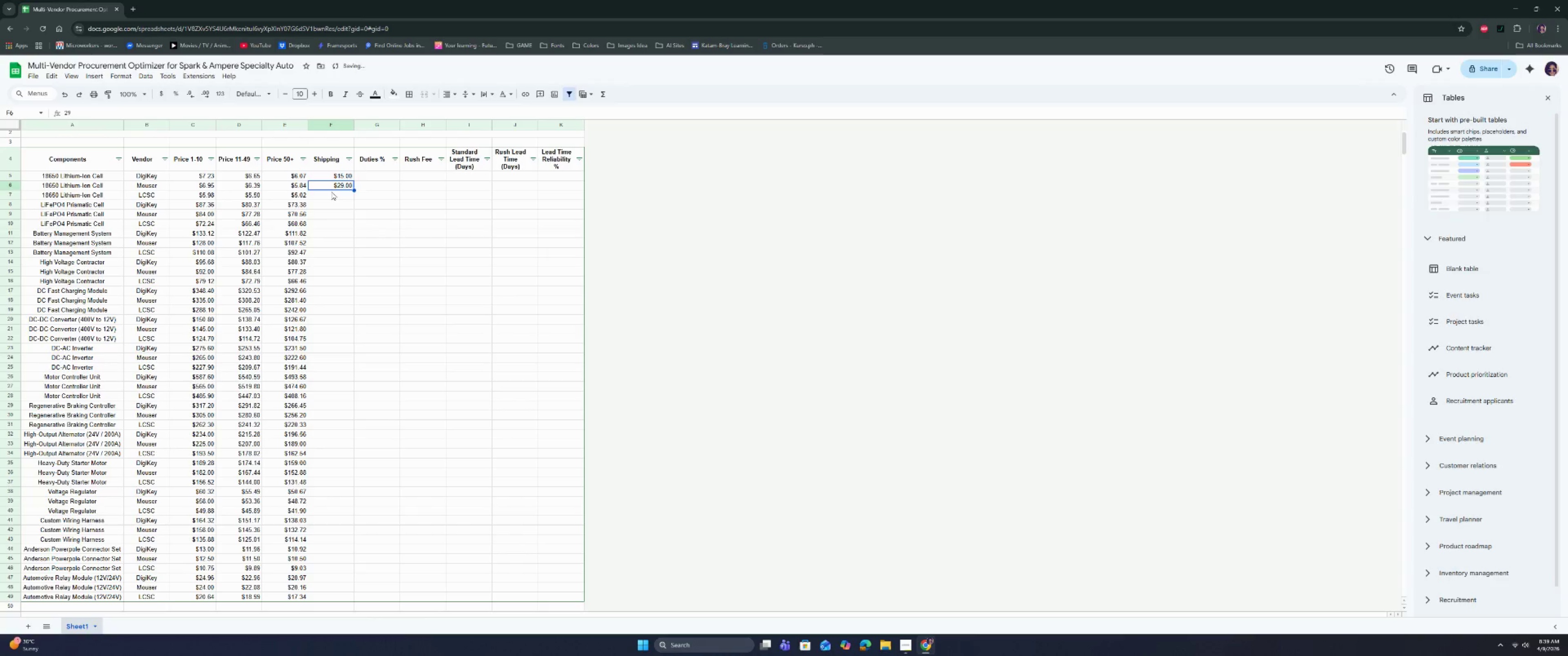 
type(20)
 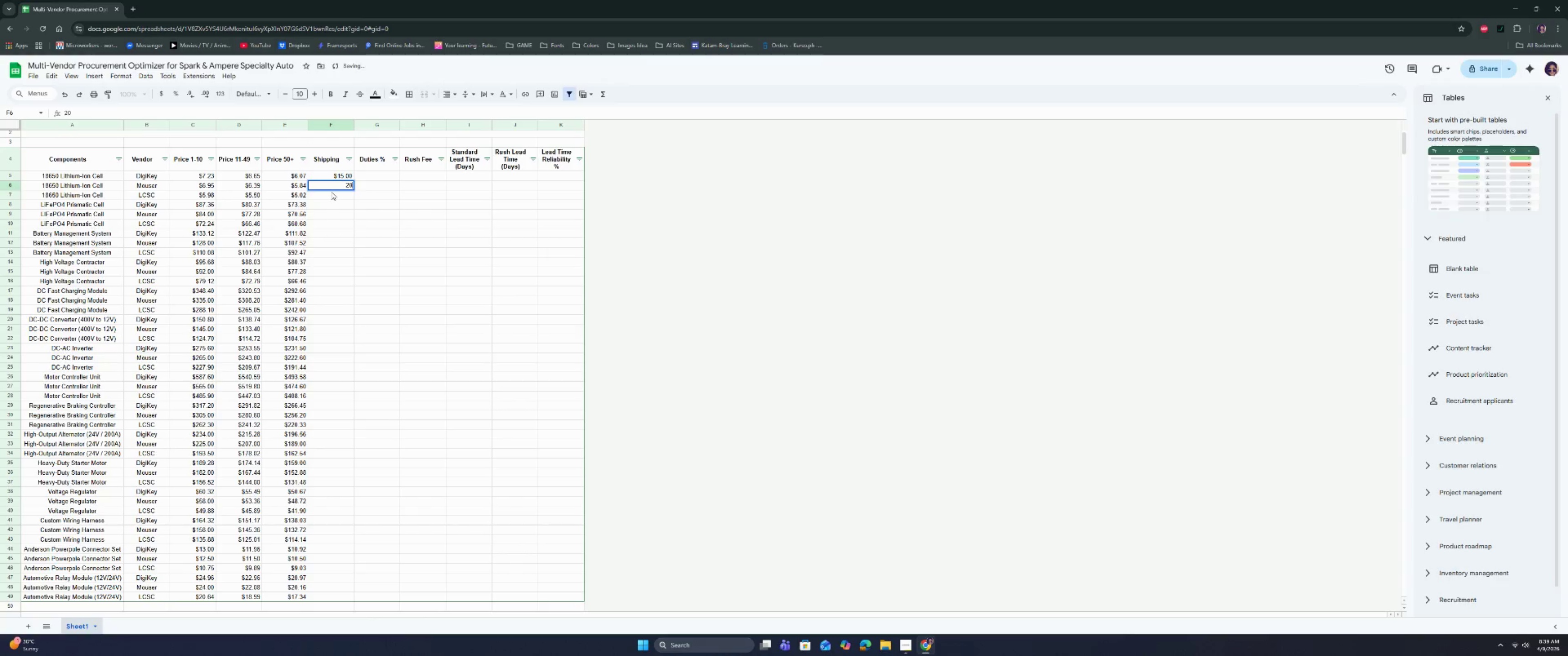 
key(Enter)
 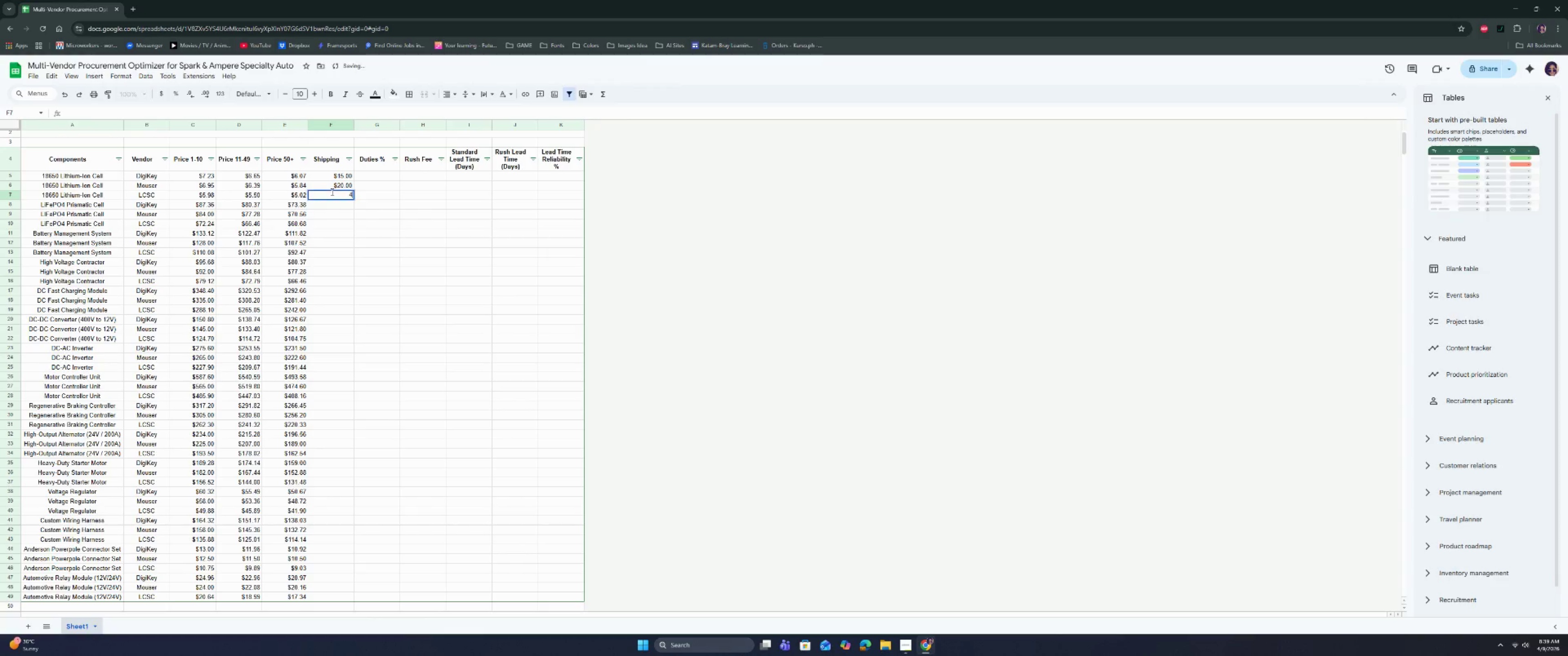 
type(45)
 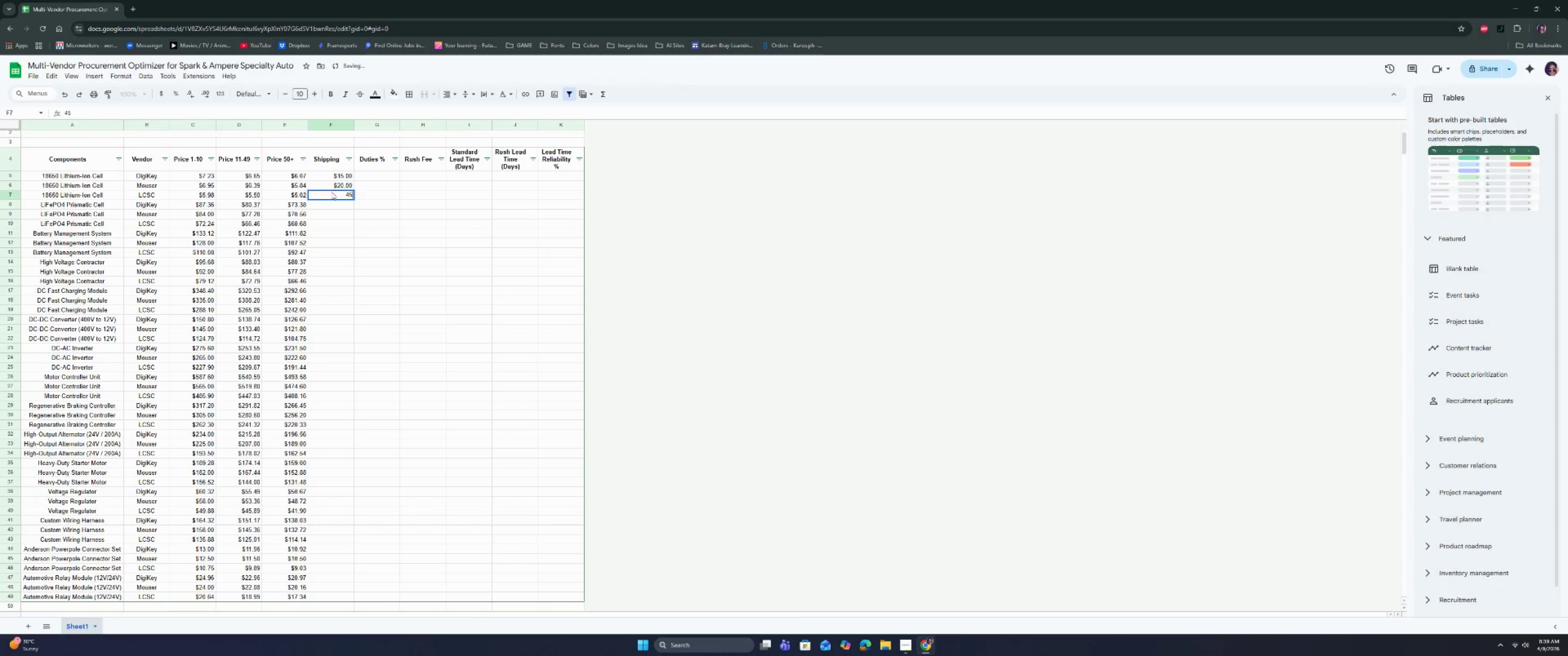 
key(Enter)
 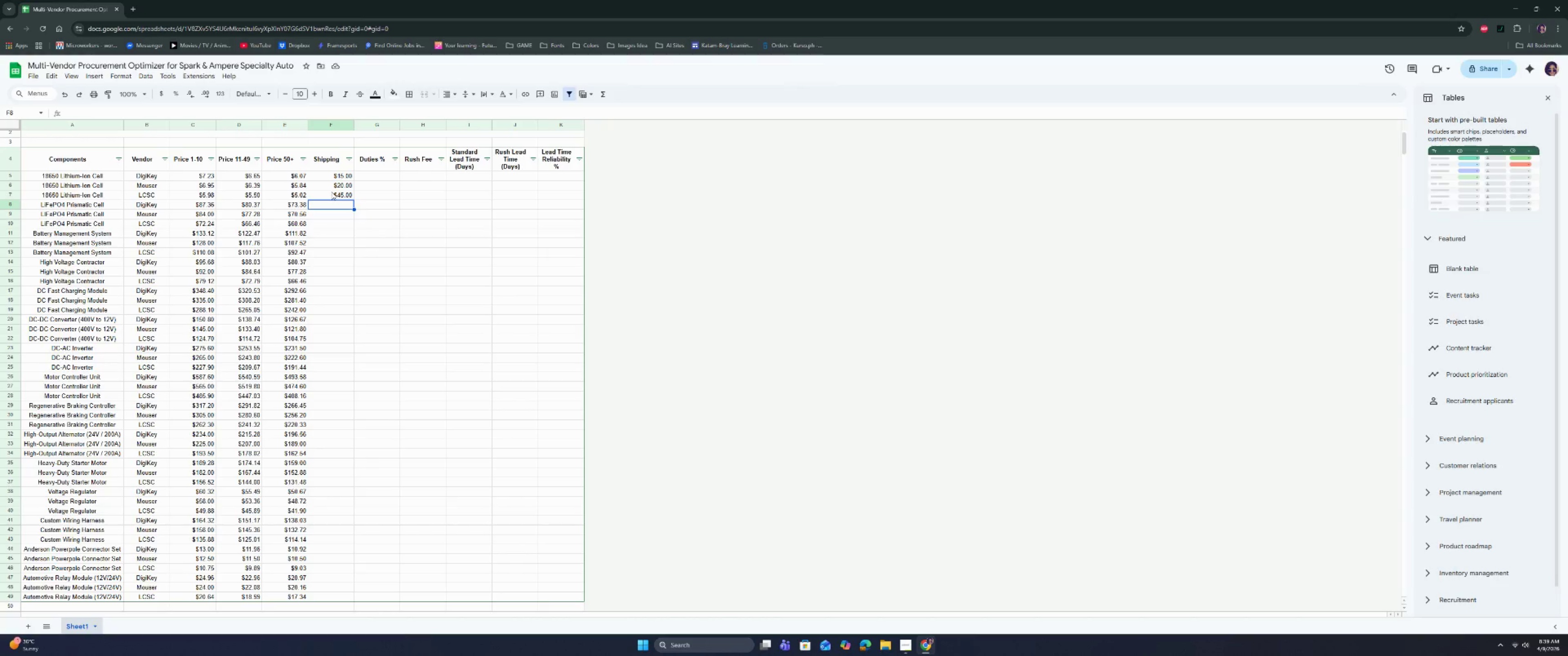 
wait(12.87)
 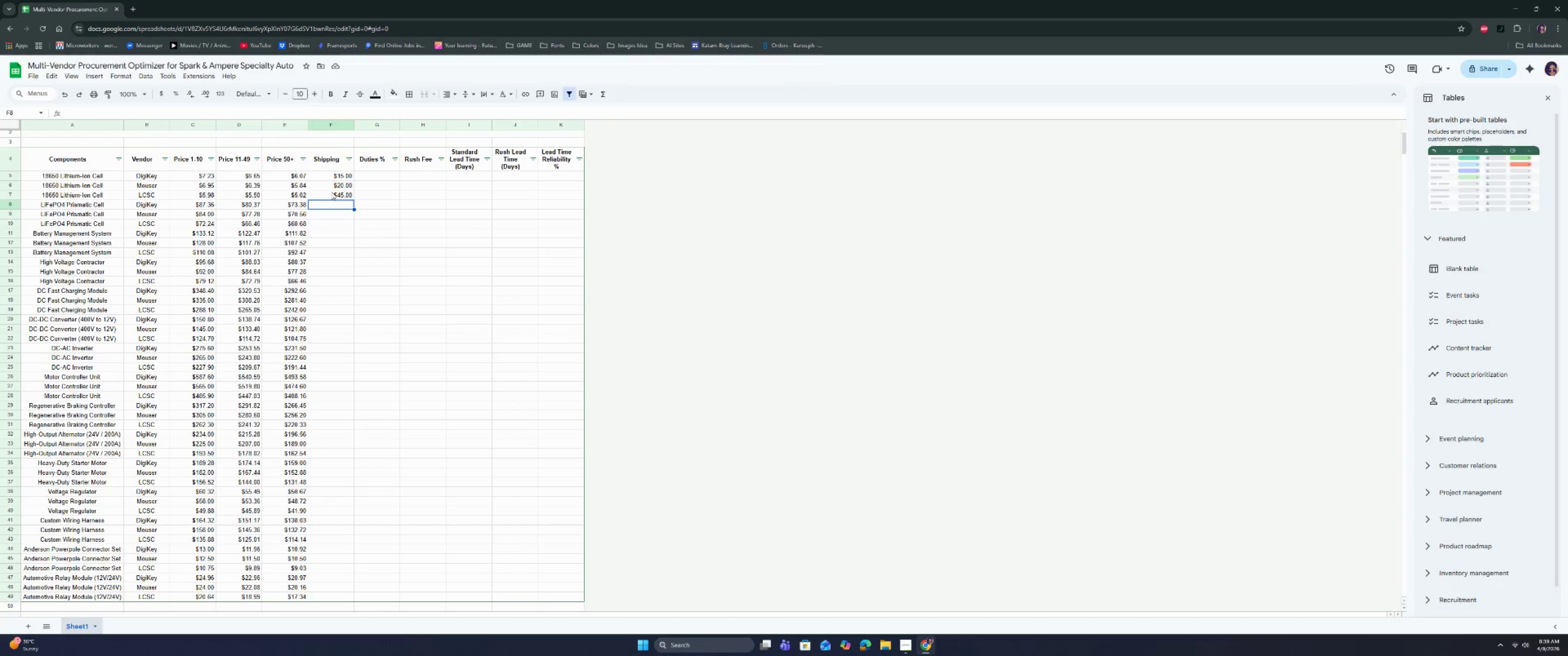 
left_click_drag(start_coordinate=[337, 178], to_coordinate=[332, 195])
 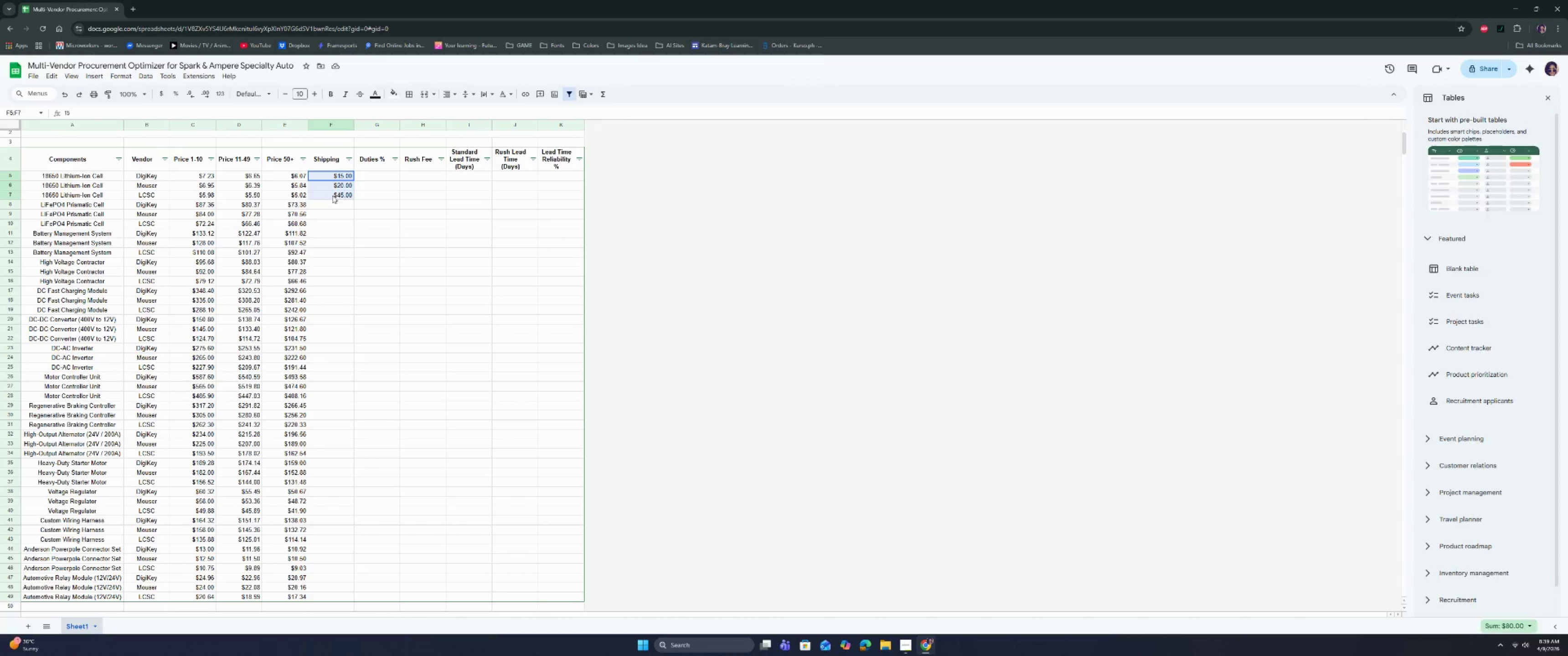 
key(Control+C)
 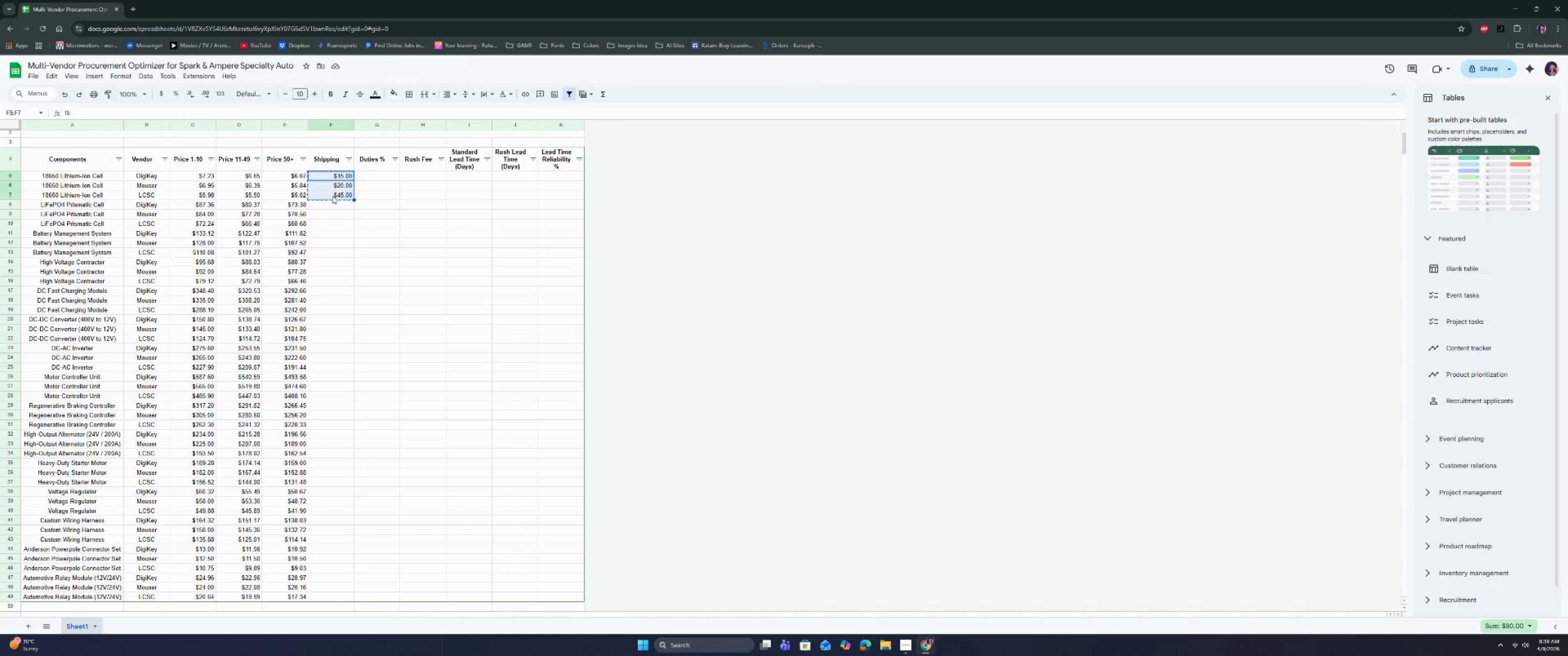 
key(Control+C)
 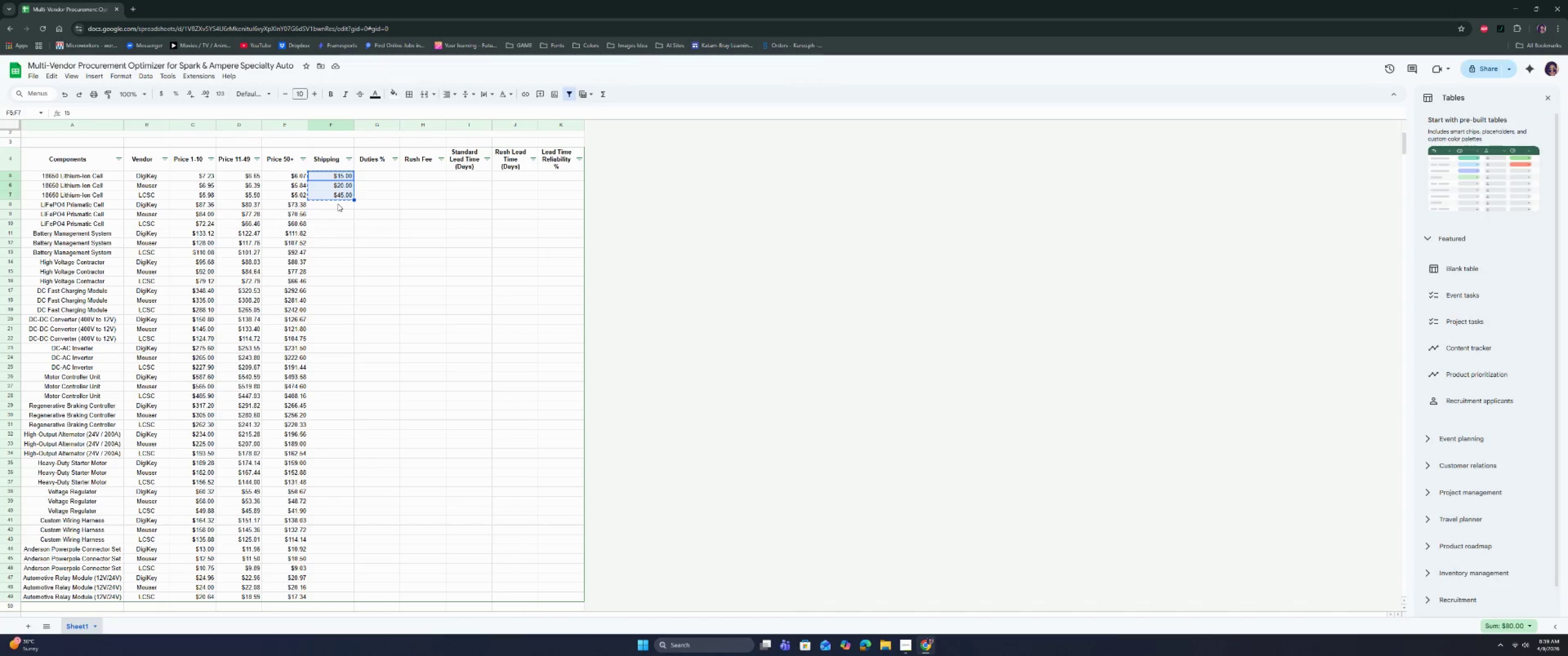 
left_click_drag(start_coordinate=[338, 203], to_coordinate=[324, 598])
 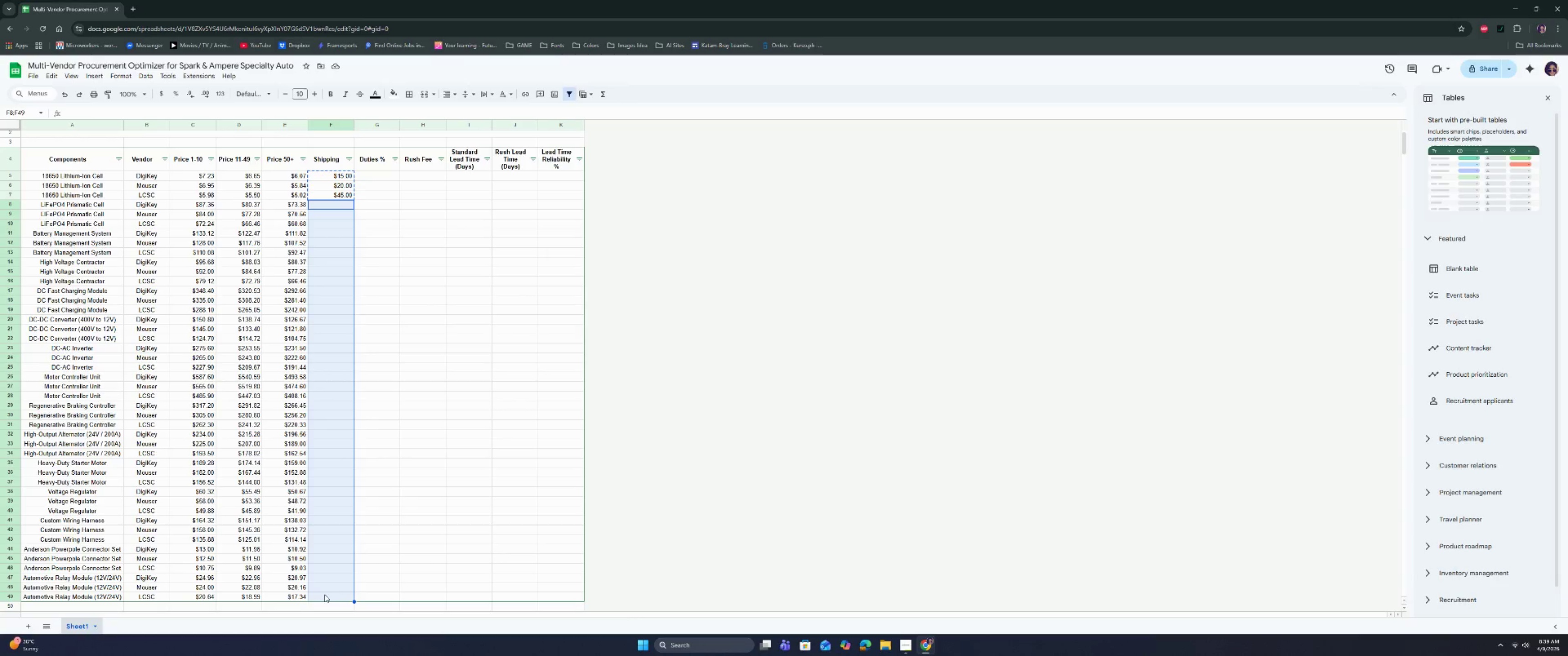 
hold_key(key=ShiftLeft, duration=0.72)
 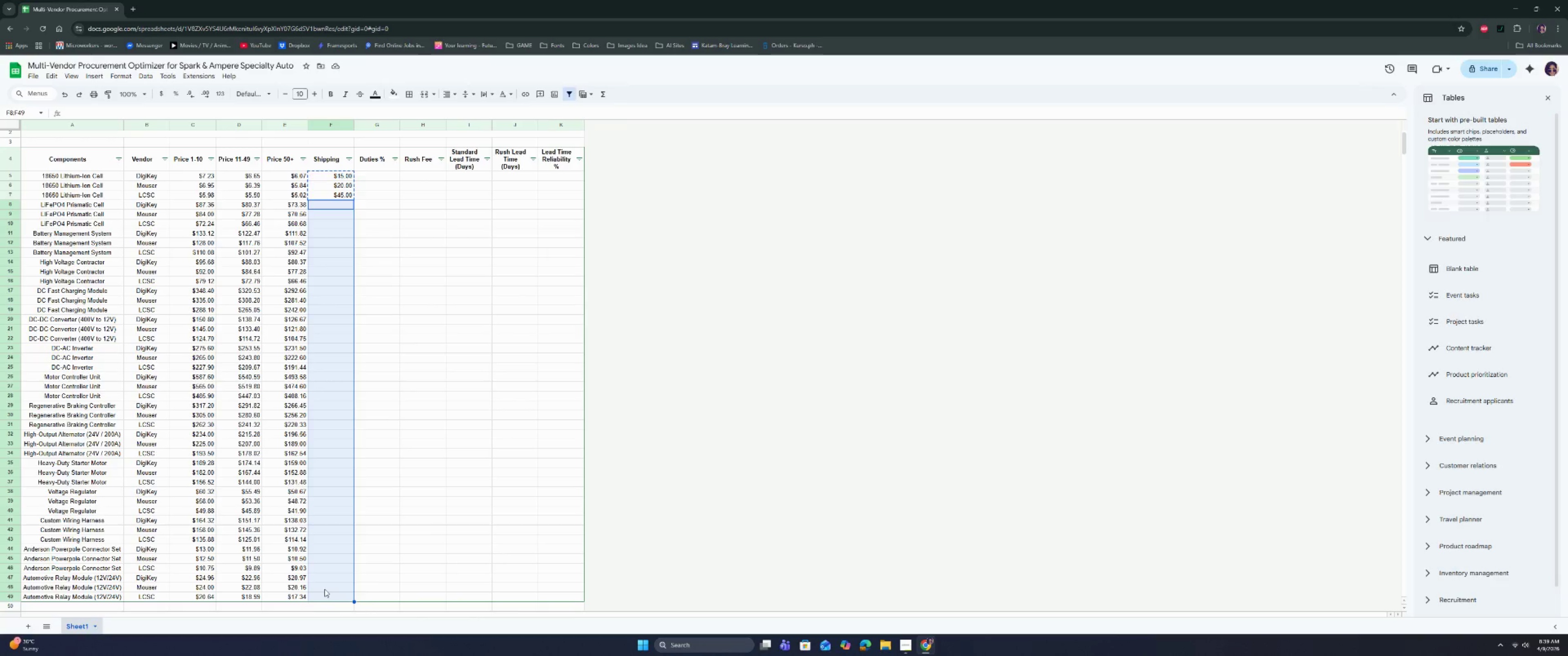 
key(Control+V)
 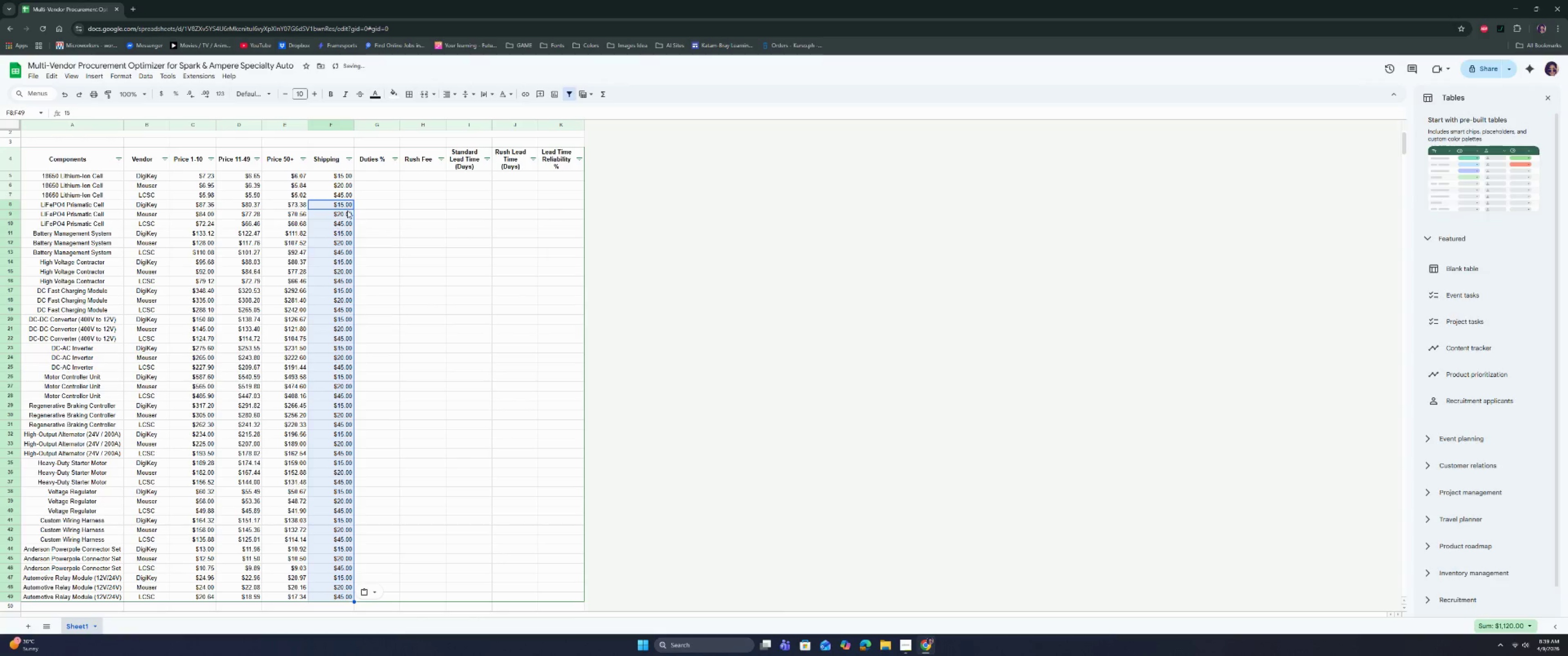 
left_click([346, 223])
 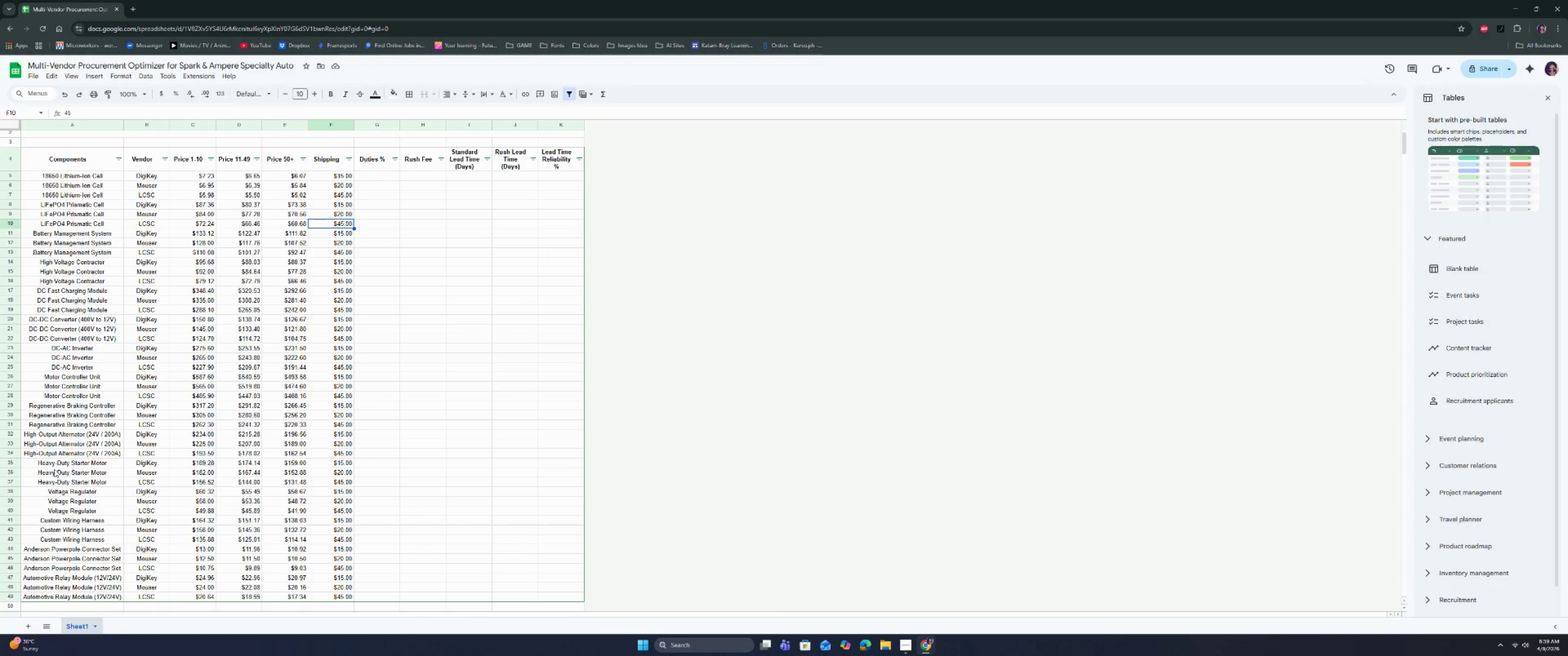 
wait(10.51)
 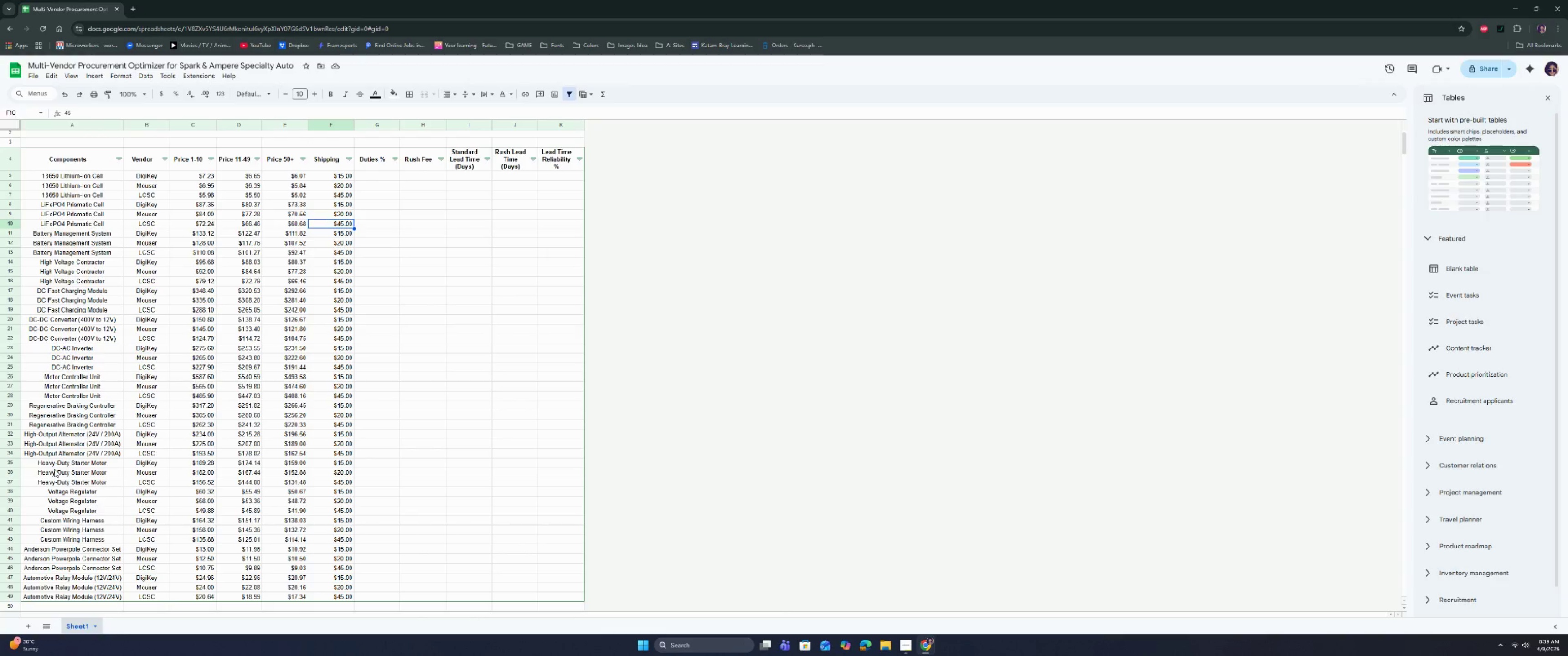 
left_click([388, 180])
 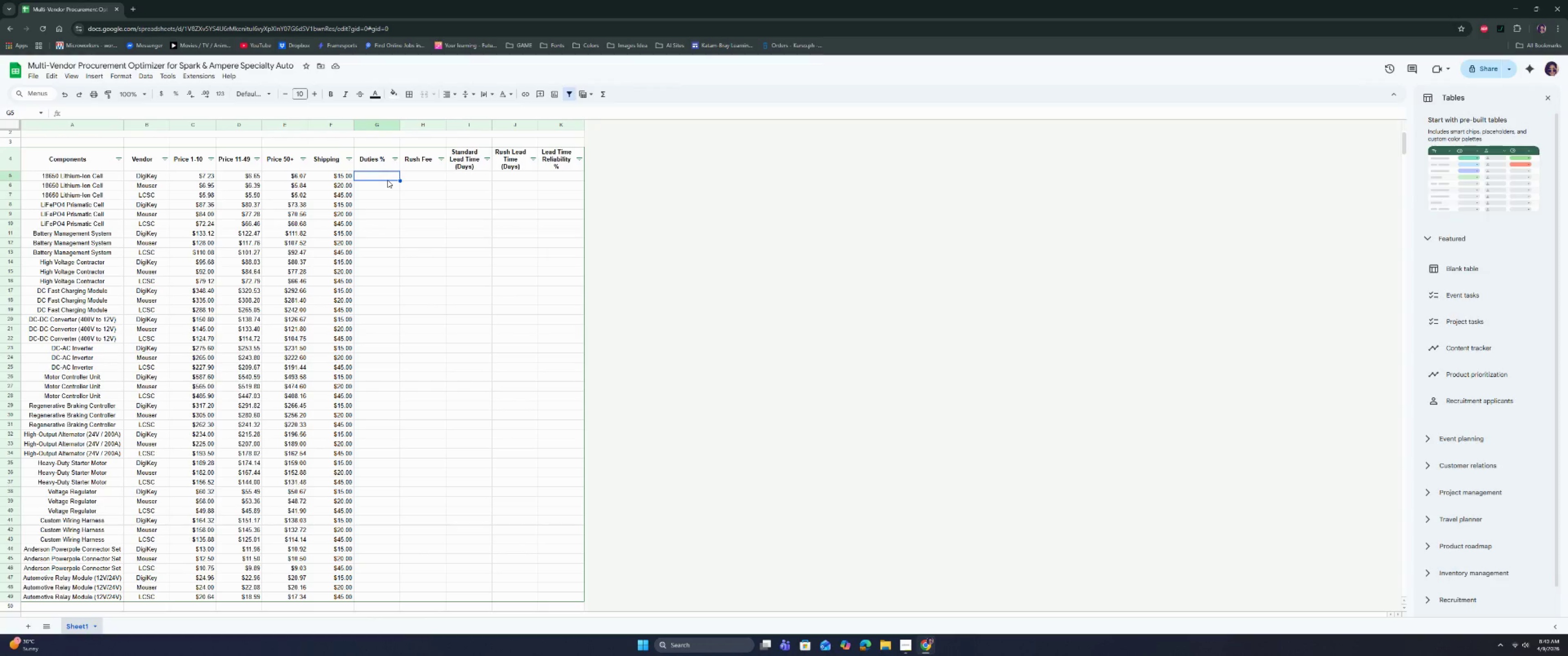 
key(0)
 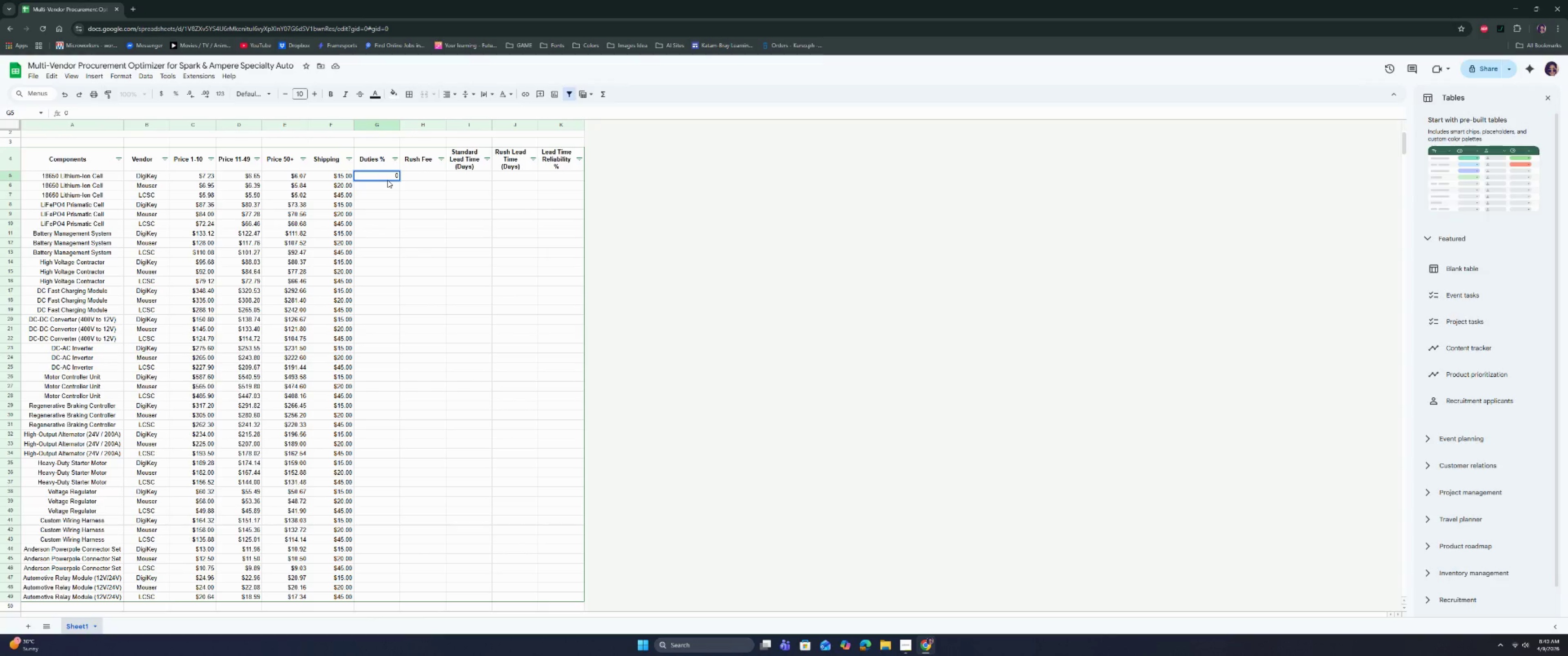 
key(Enter)
 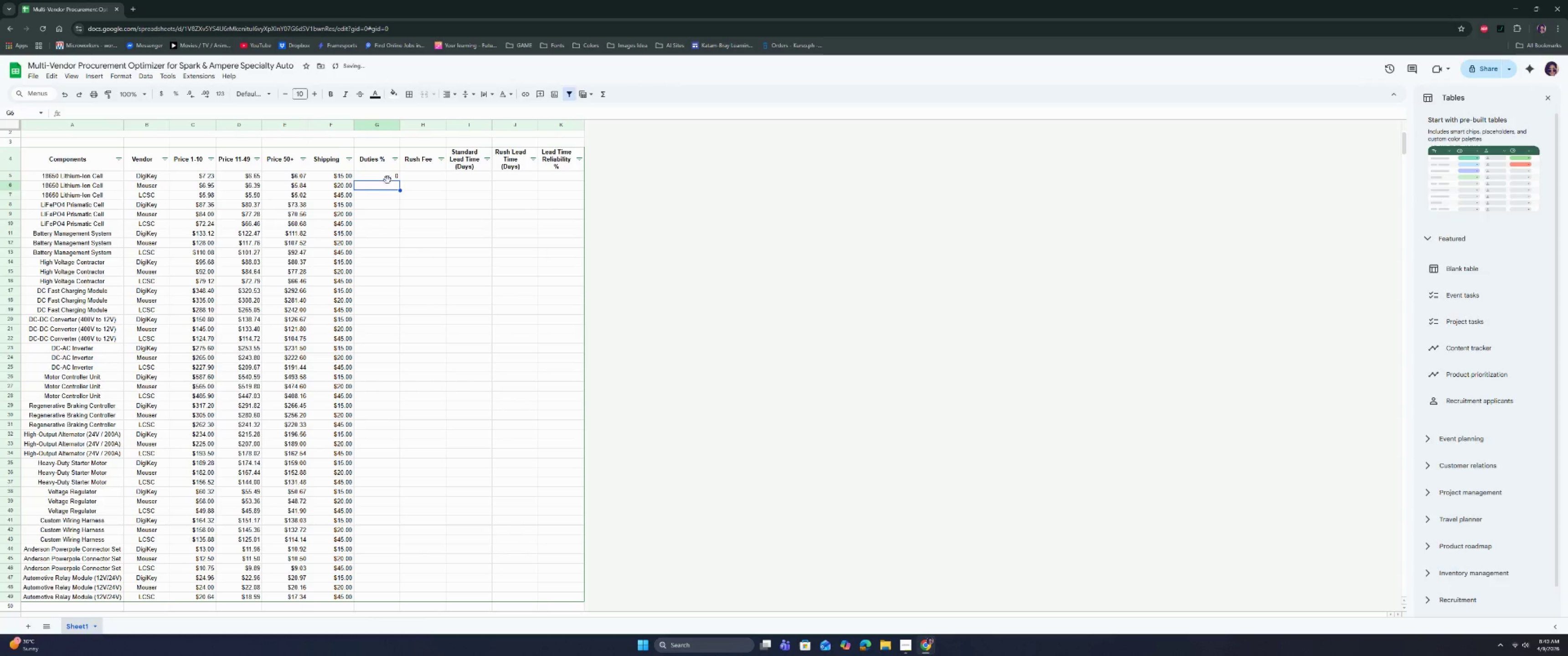 
key(0)
 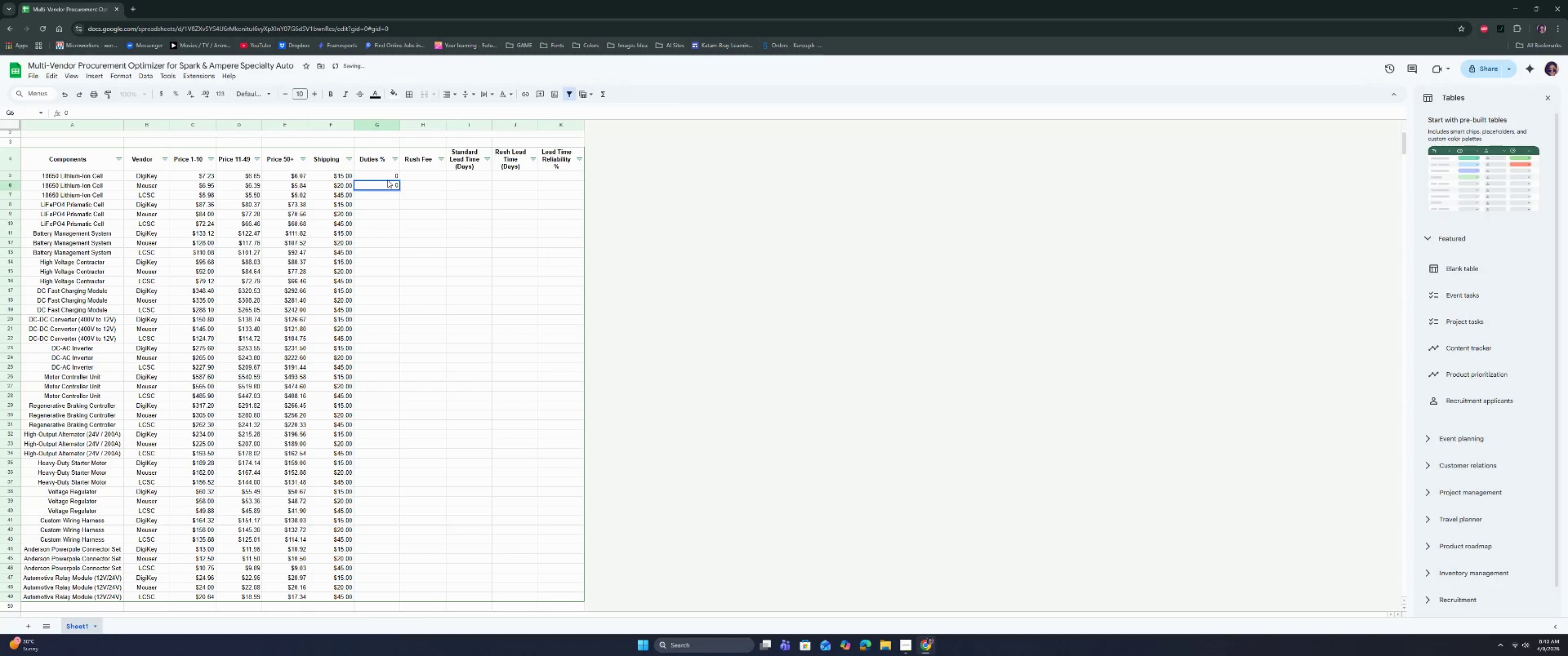 
key(Enter)
 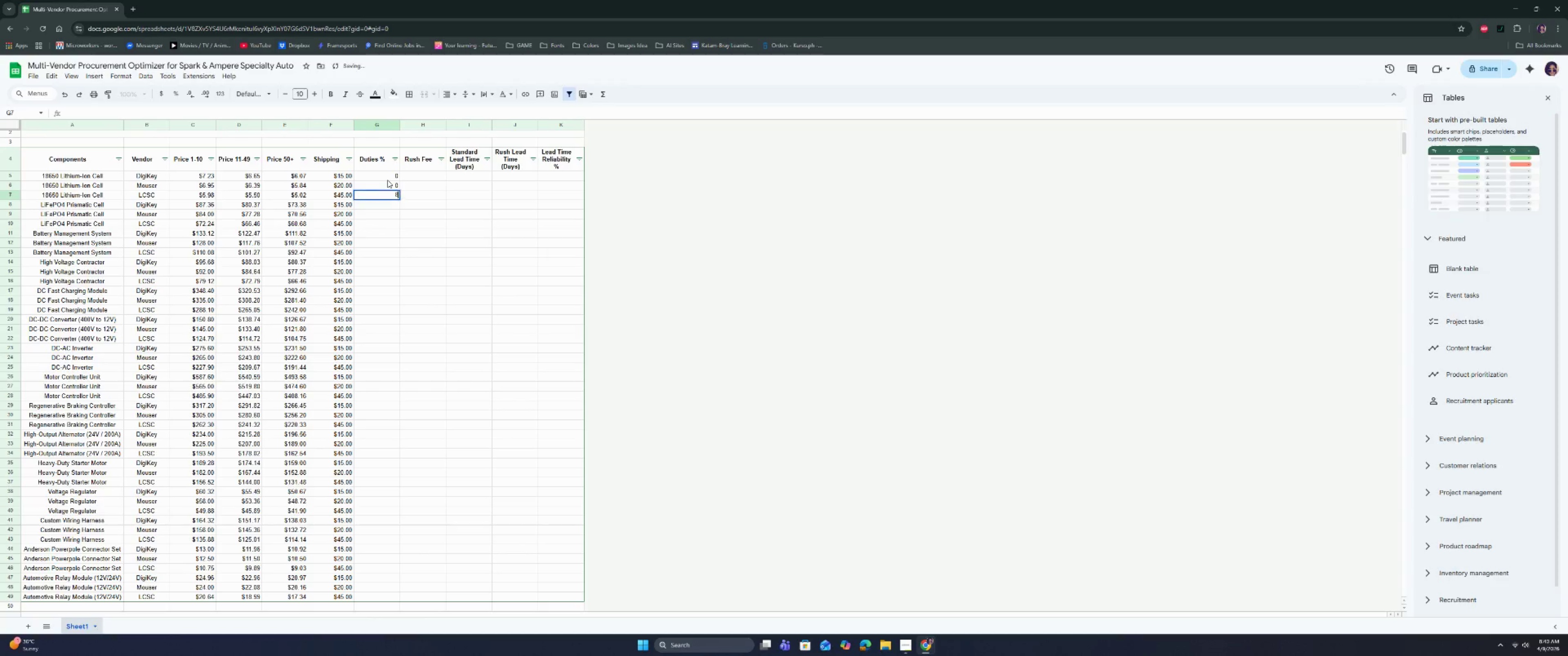 
key(8)
 